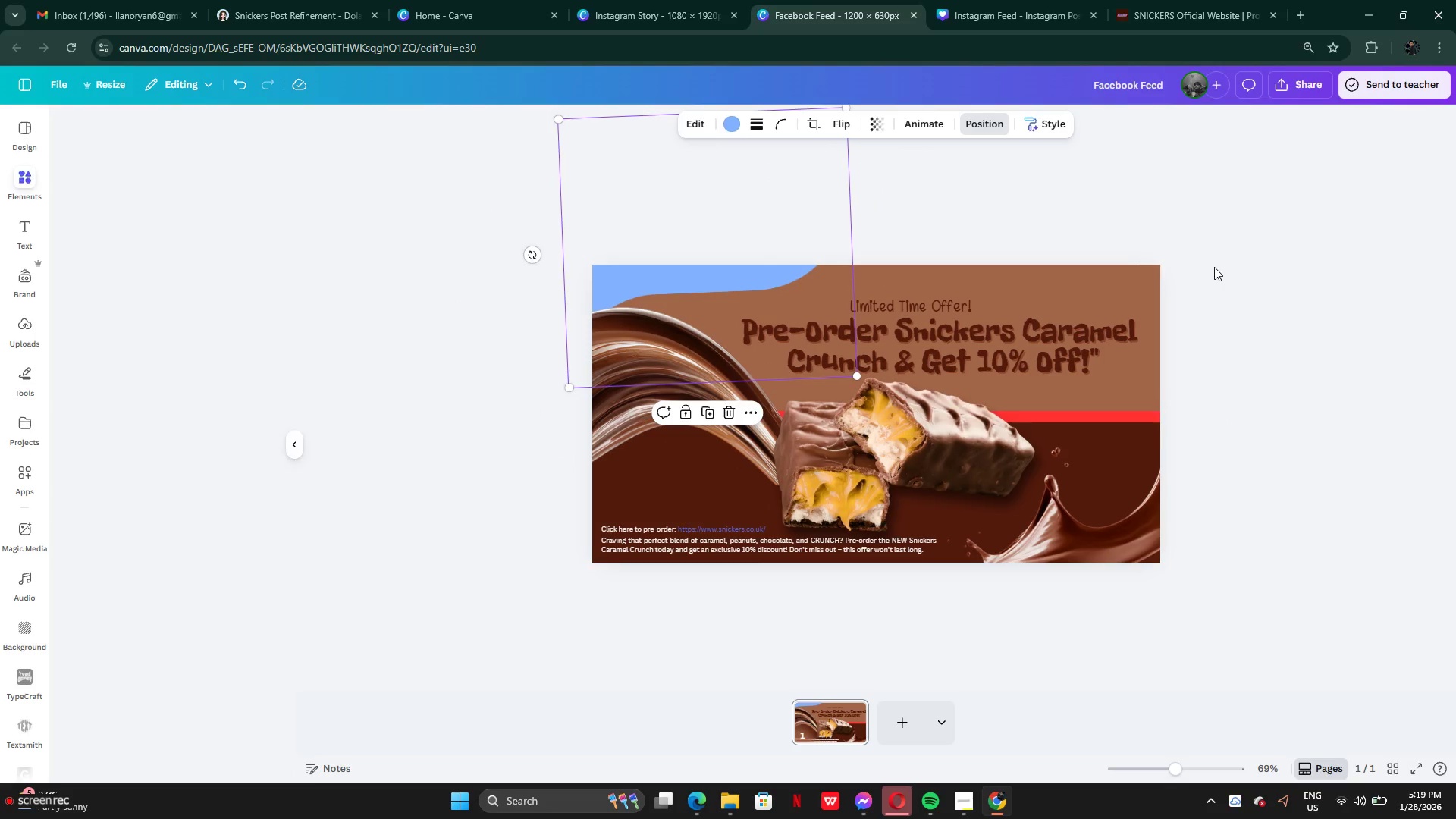 
double_click([1214, 267])
 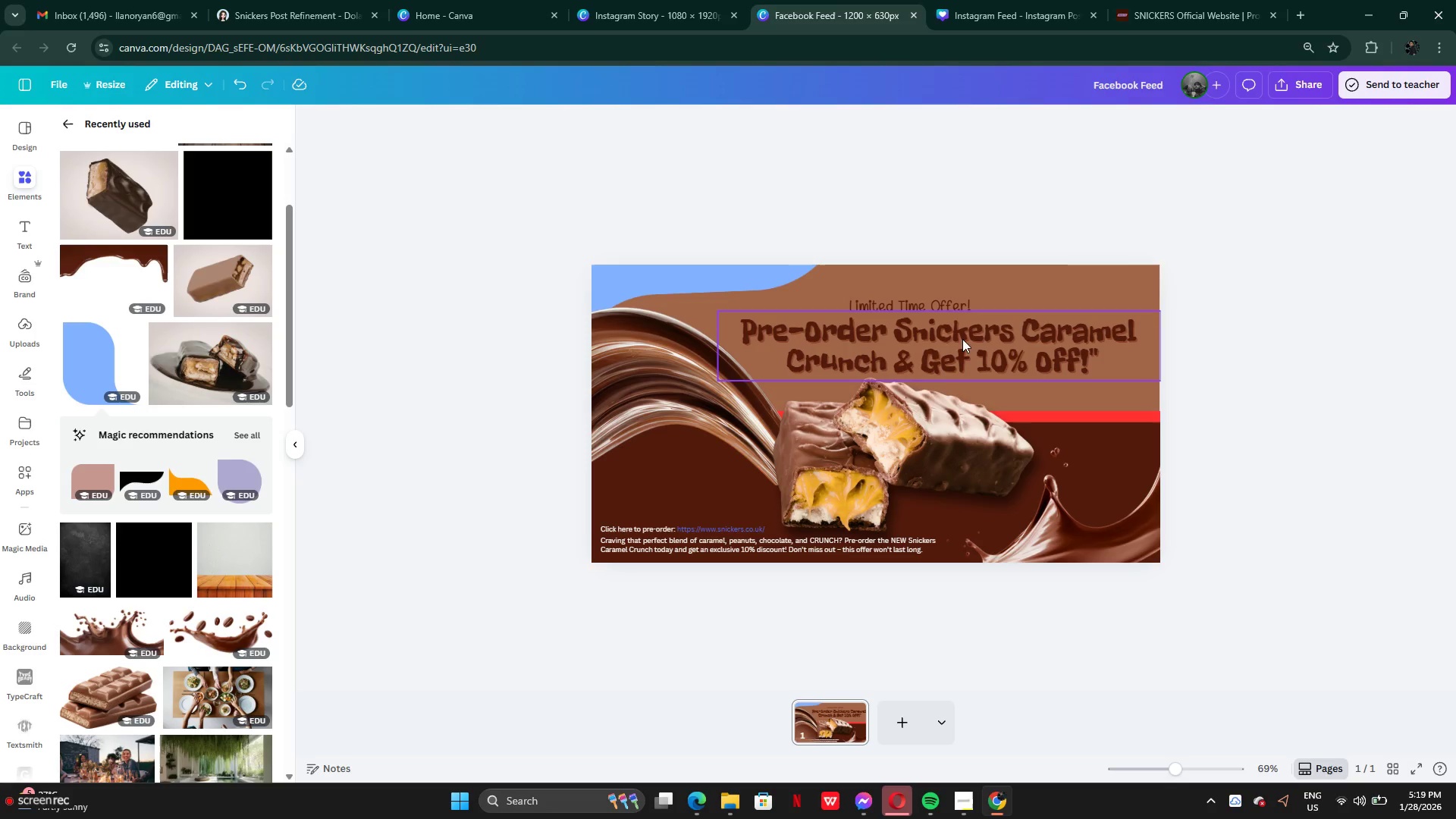 
left_click([932, 300])
 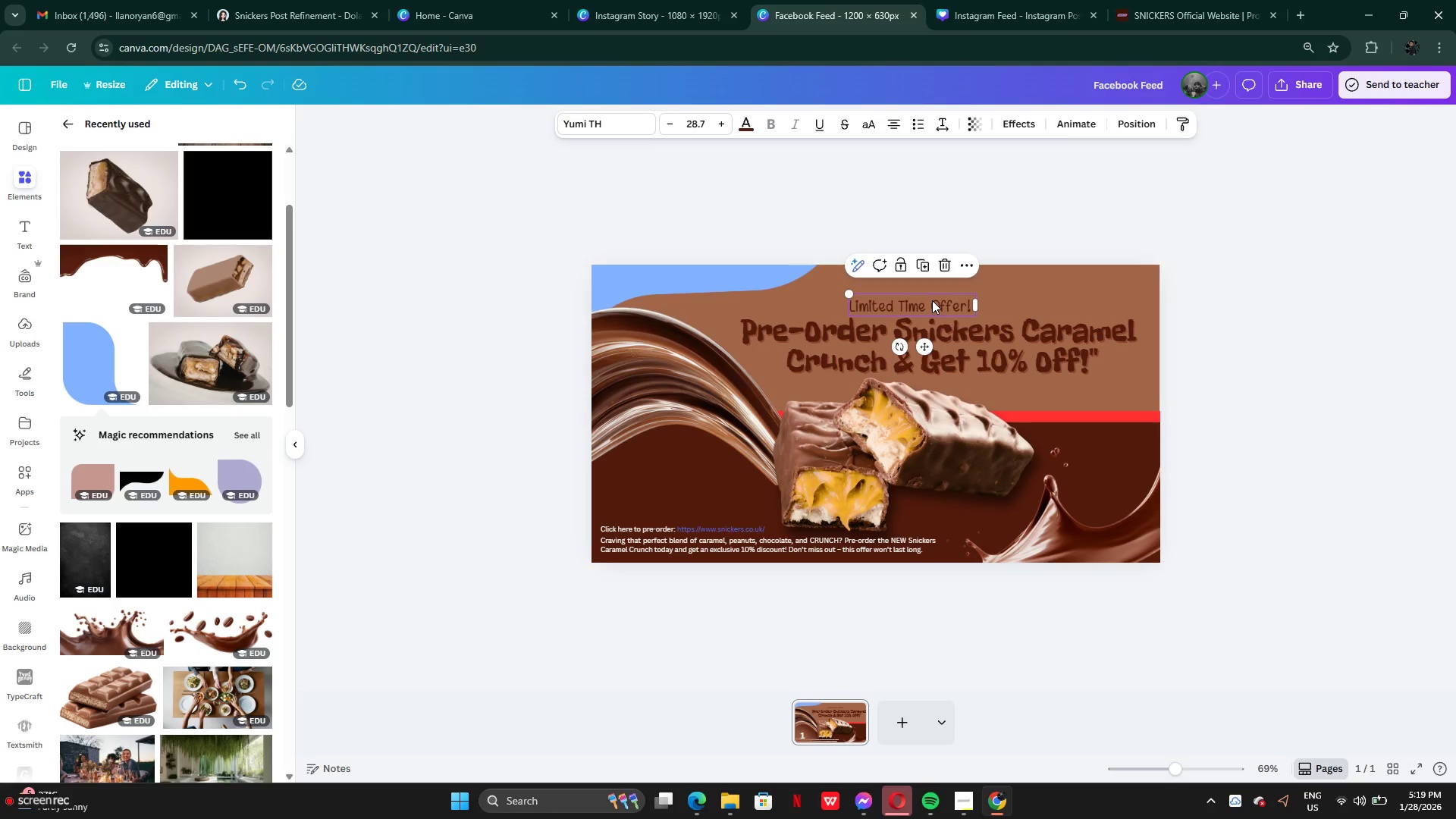 
left_click_drag(start_coordinate=[932, 300], to_coordinate=[951, 297])
 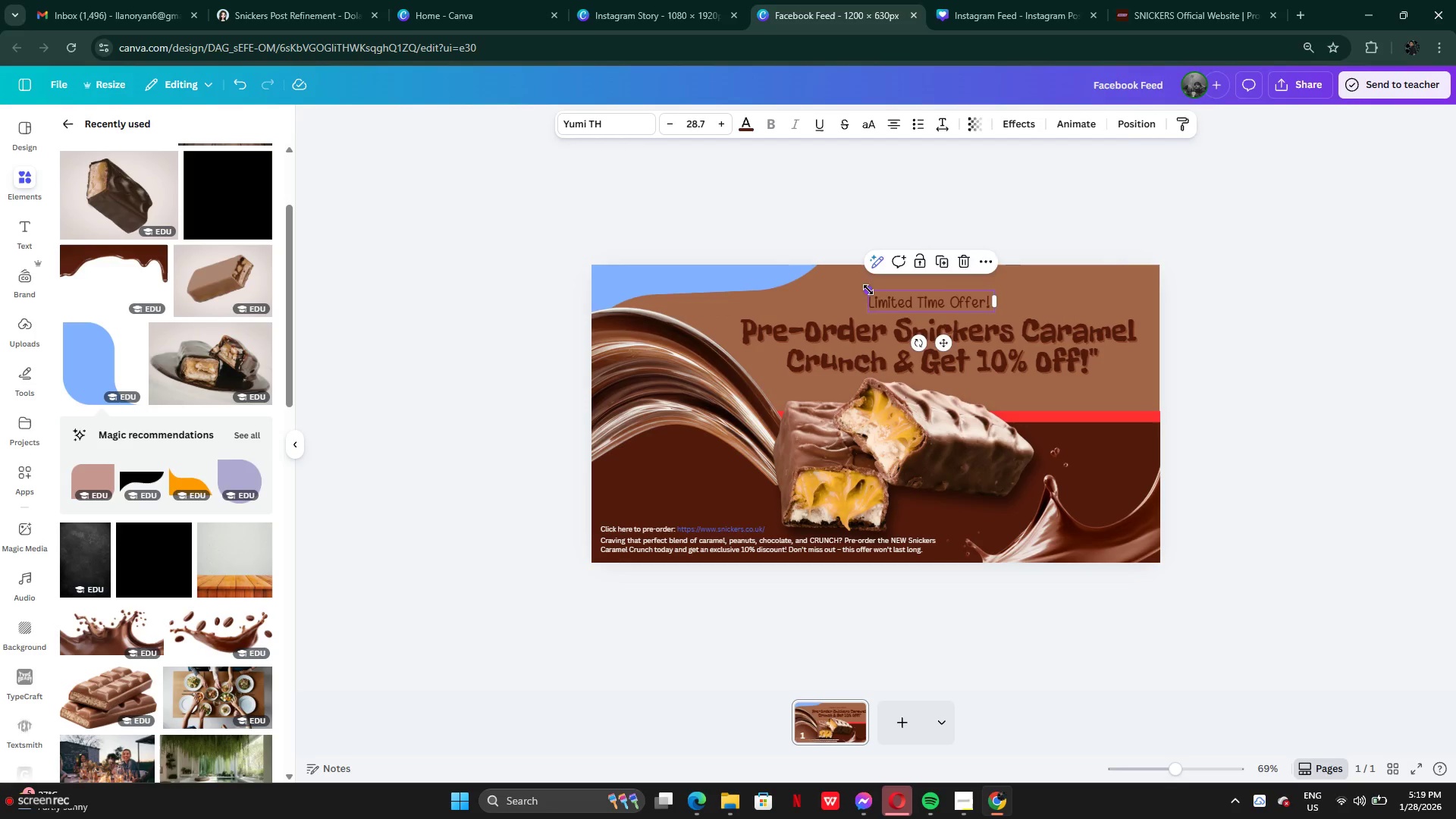 
left_click_drag(start_coordinate=[868, 290], to_coordinate=[818, 282])
 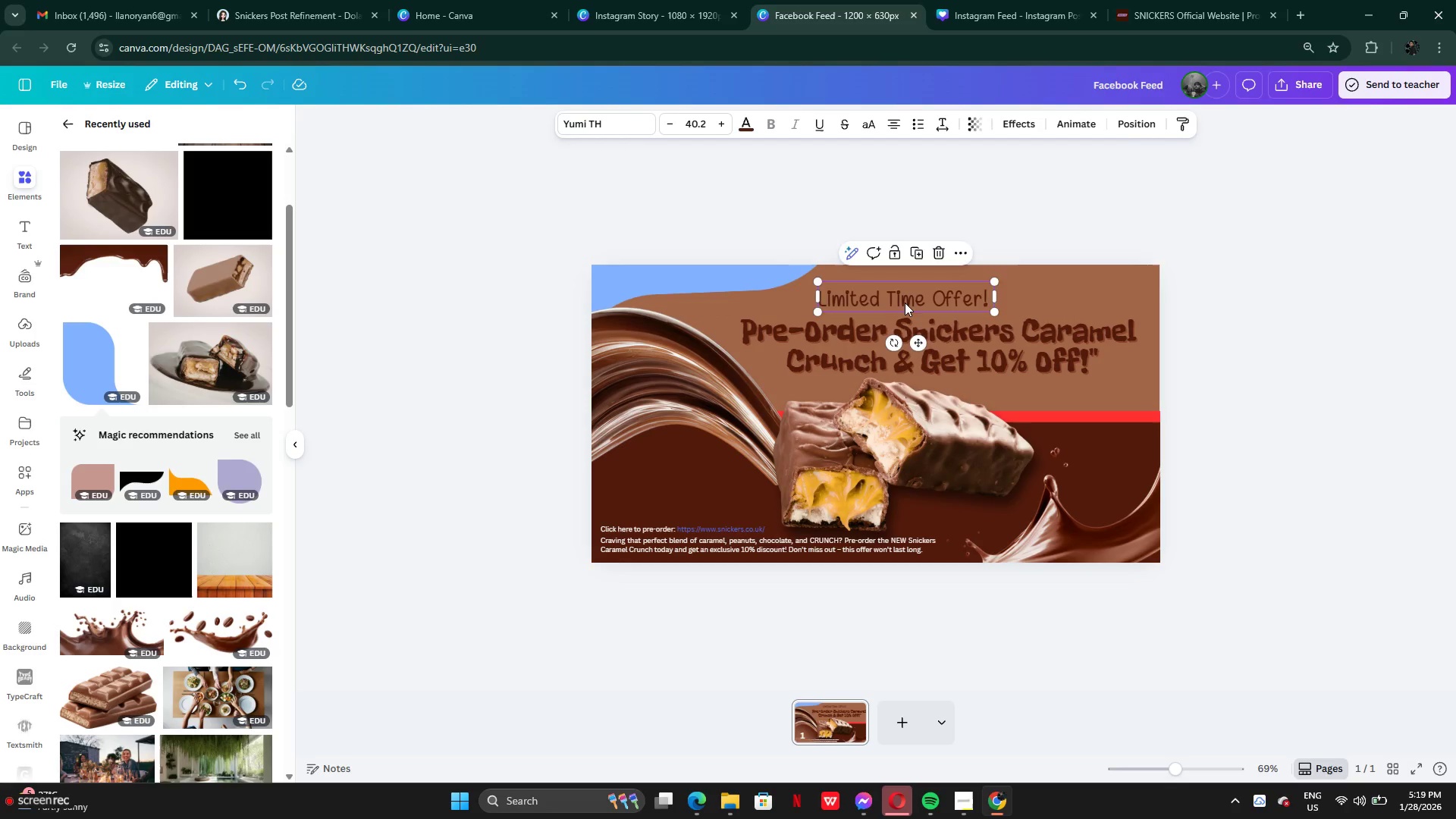 
left_click_drag(start_coordinate=[905, 303], to_coordinate=[934, 307])
 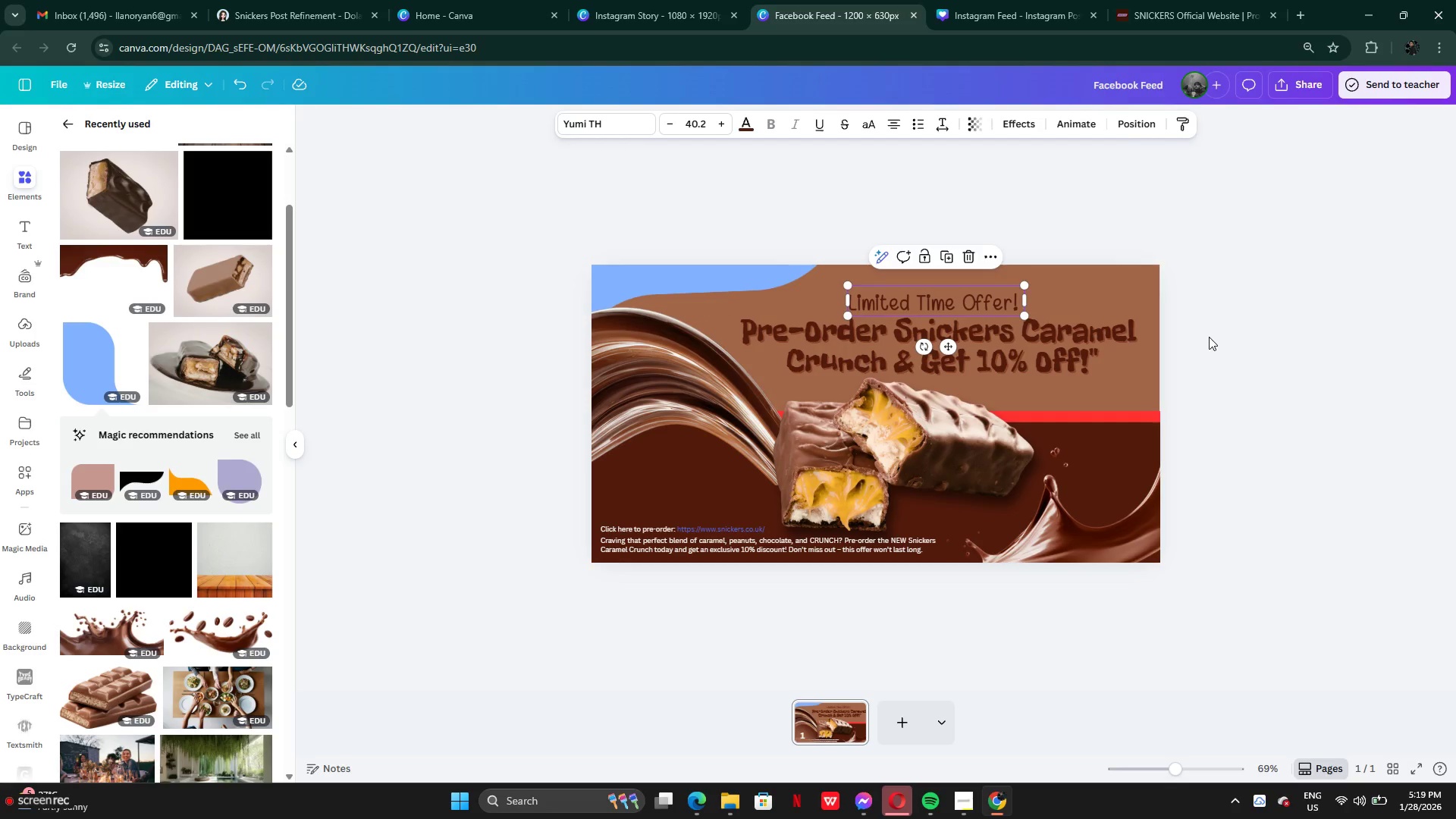 
left_click([1210, 337])
 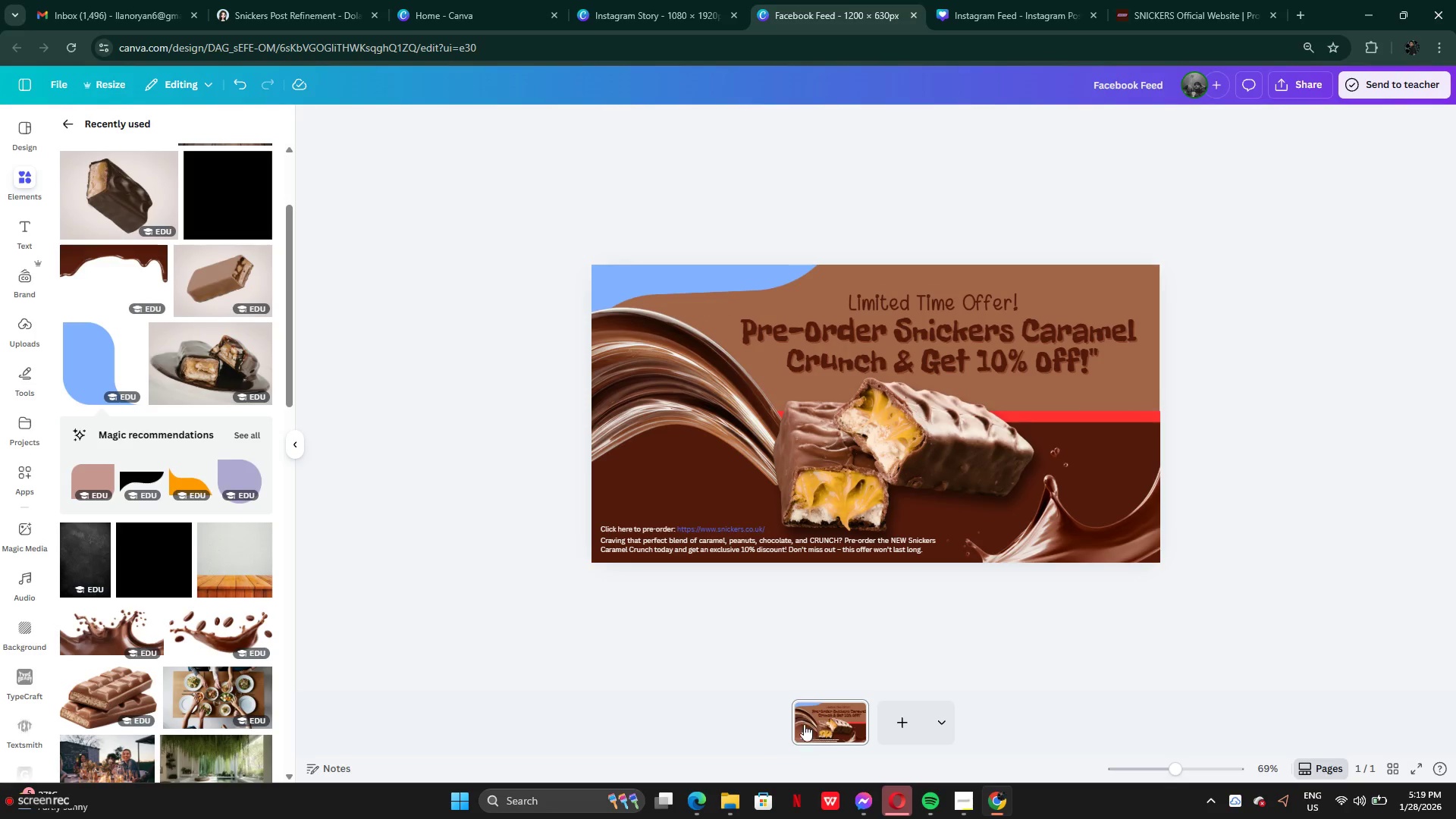 
left_click([661, 11])
 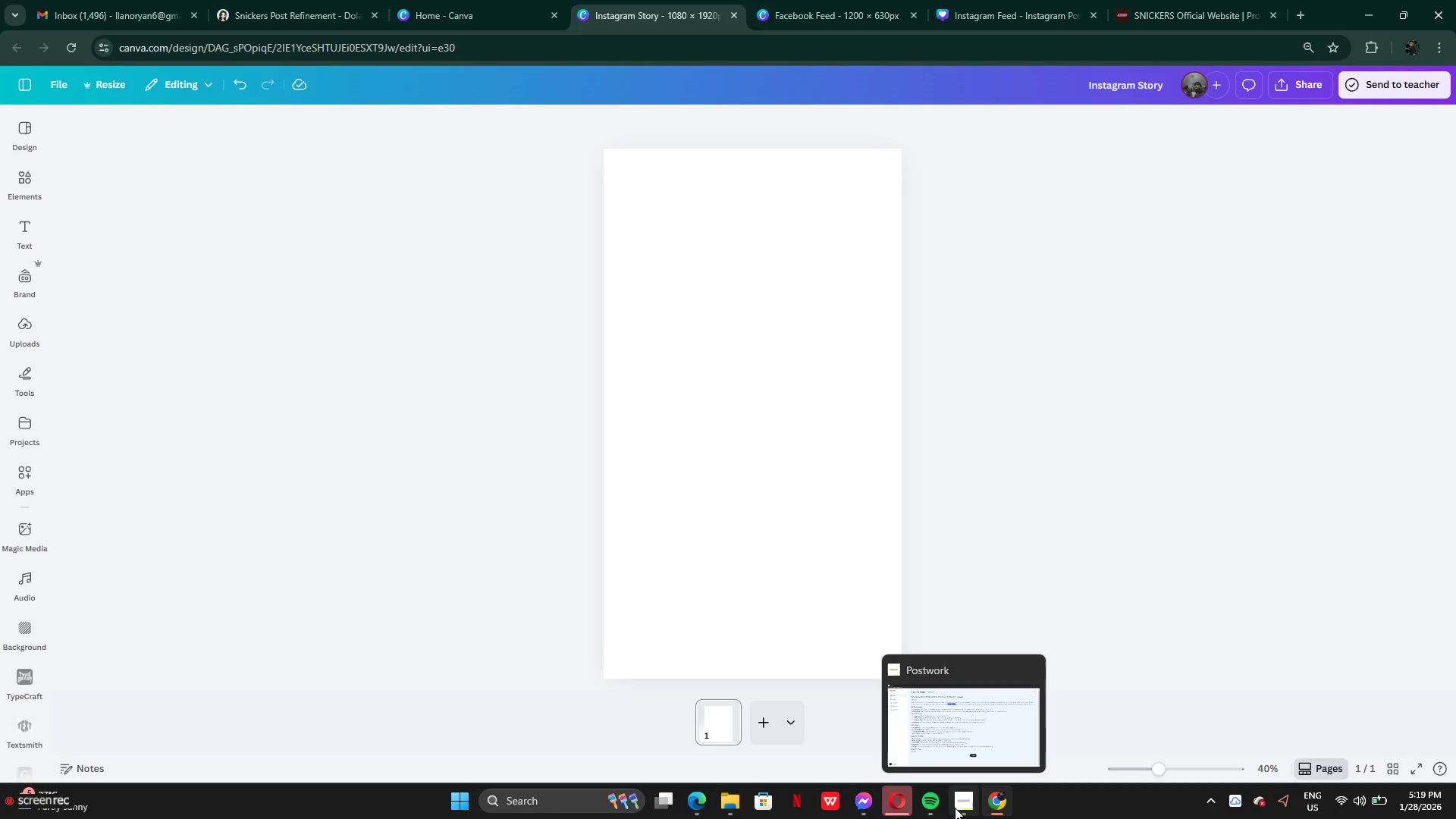 
left_click([673, 530])
 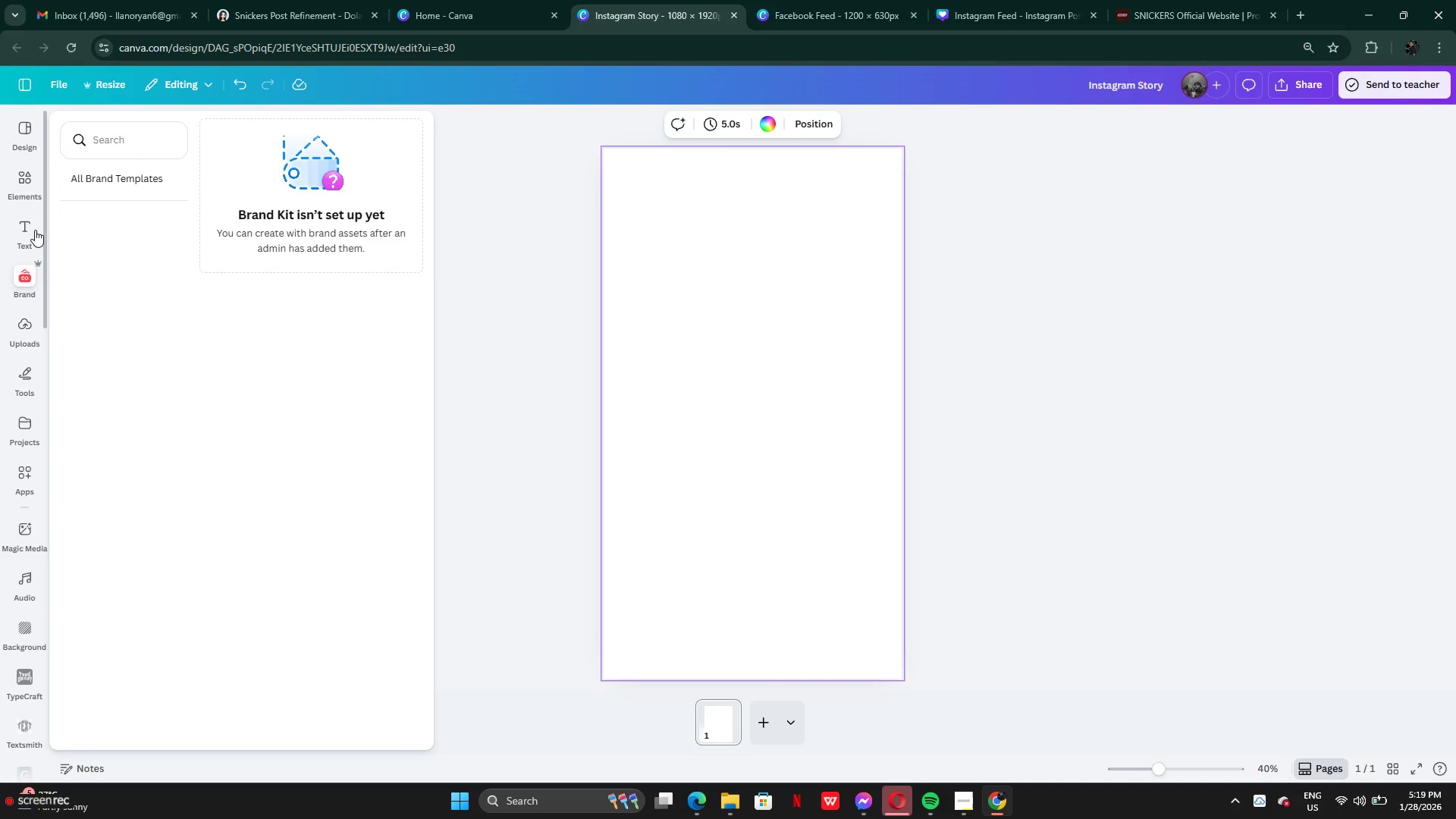 
left_click([27, 176])
 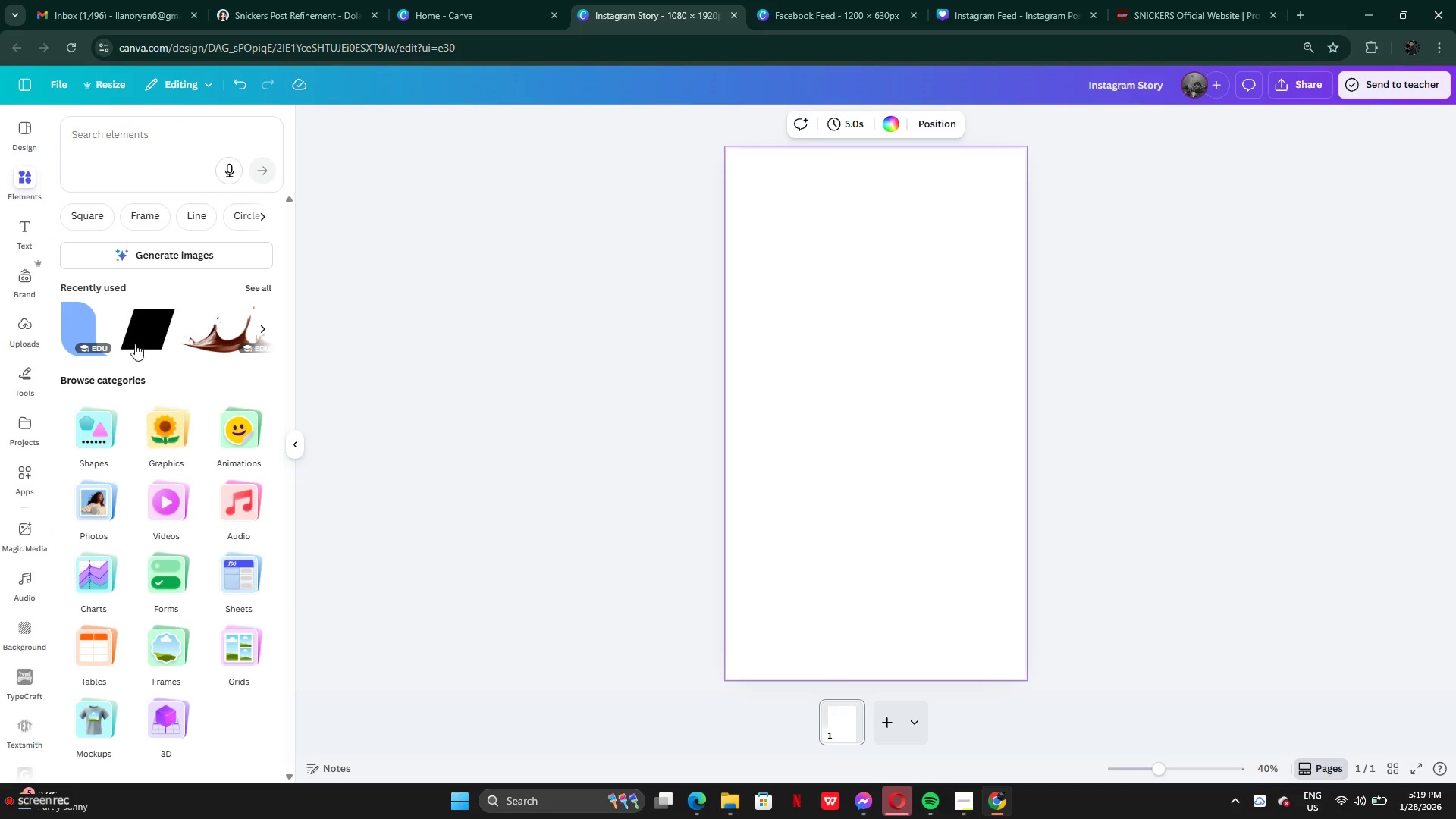 
left_click([77, 331])
 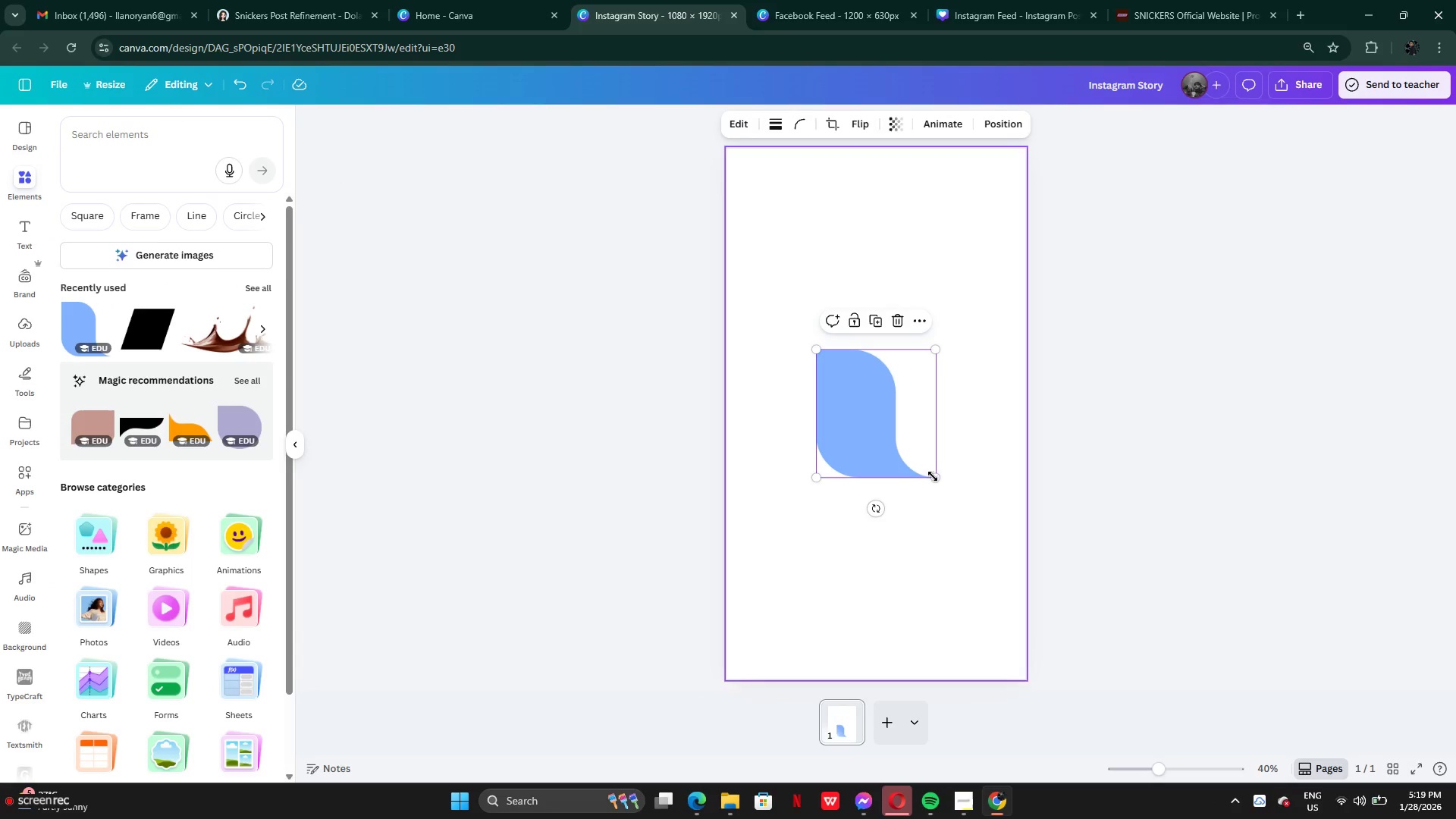 
left_click_drag(start_coordinate=[934, 474], to_coordinate=[1455, 747])
 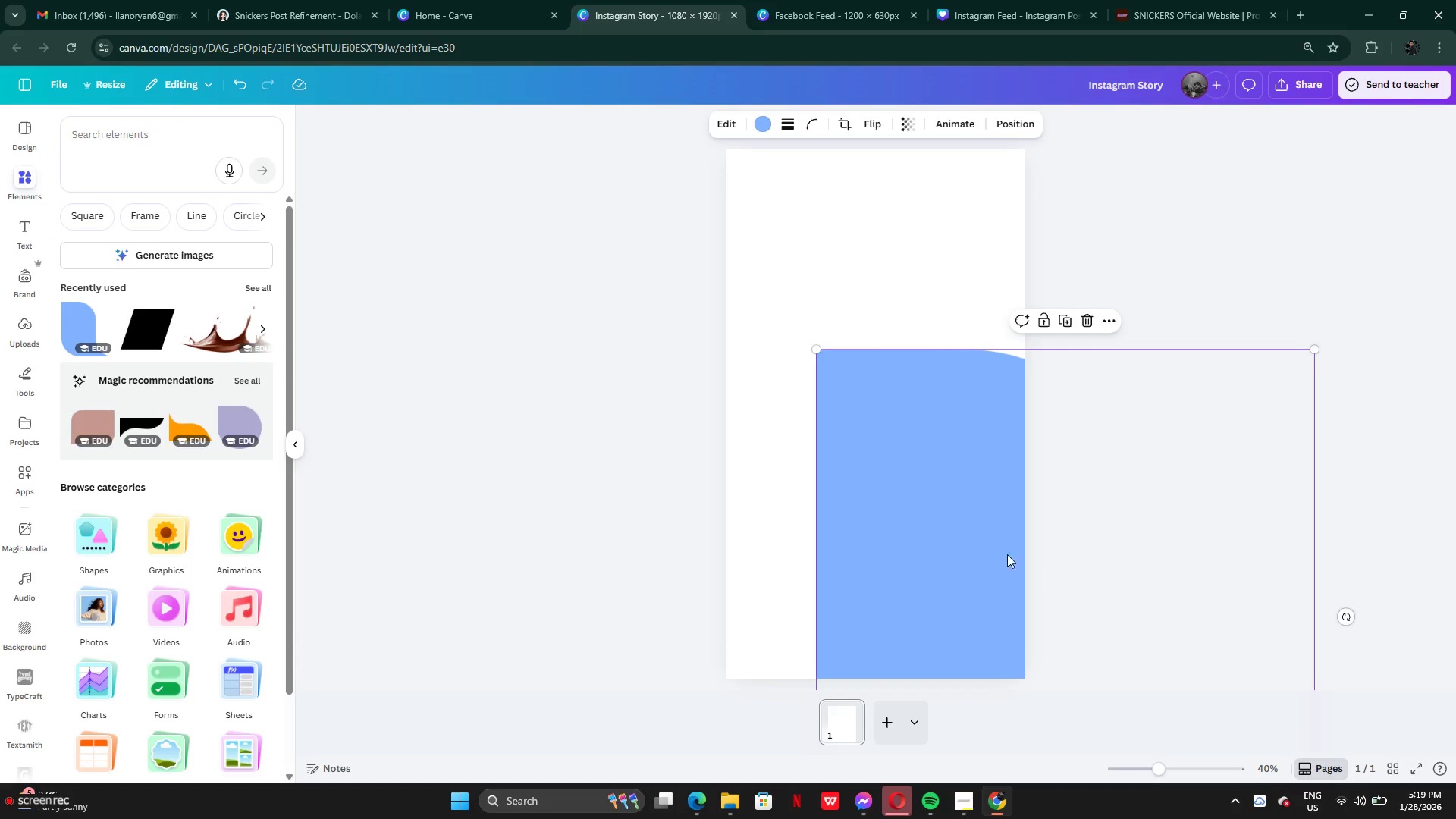 
left_click_drag(start_coordinate=[1007, 554], to_coordinate=[772, 510])
 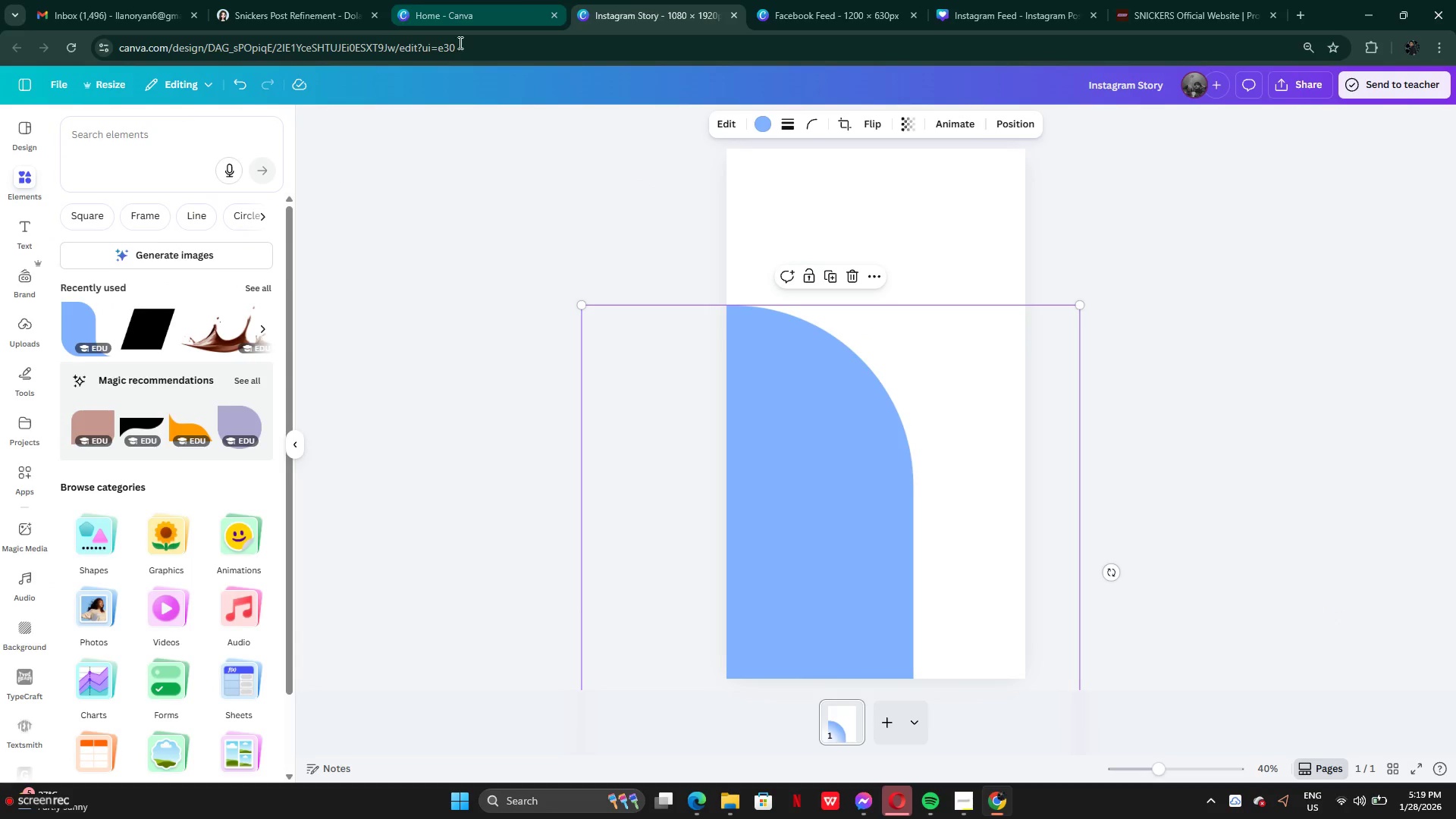 
left_click([269, 19])
 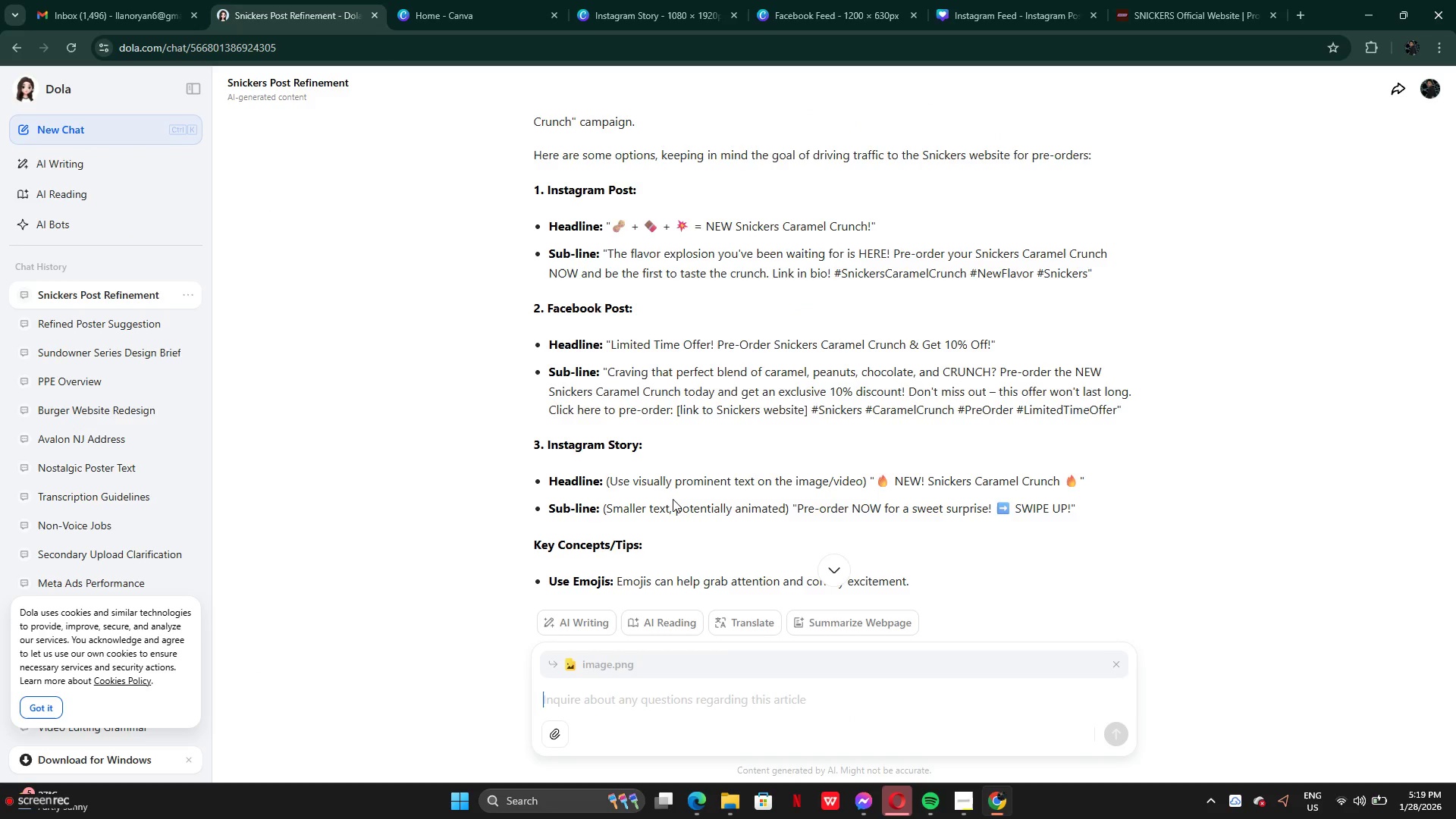 
scroll: coordinate [673, 499], scroll_direction: down, amount: 2.0
 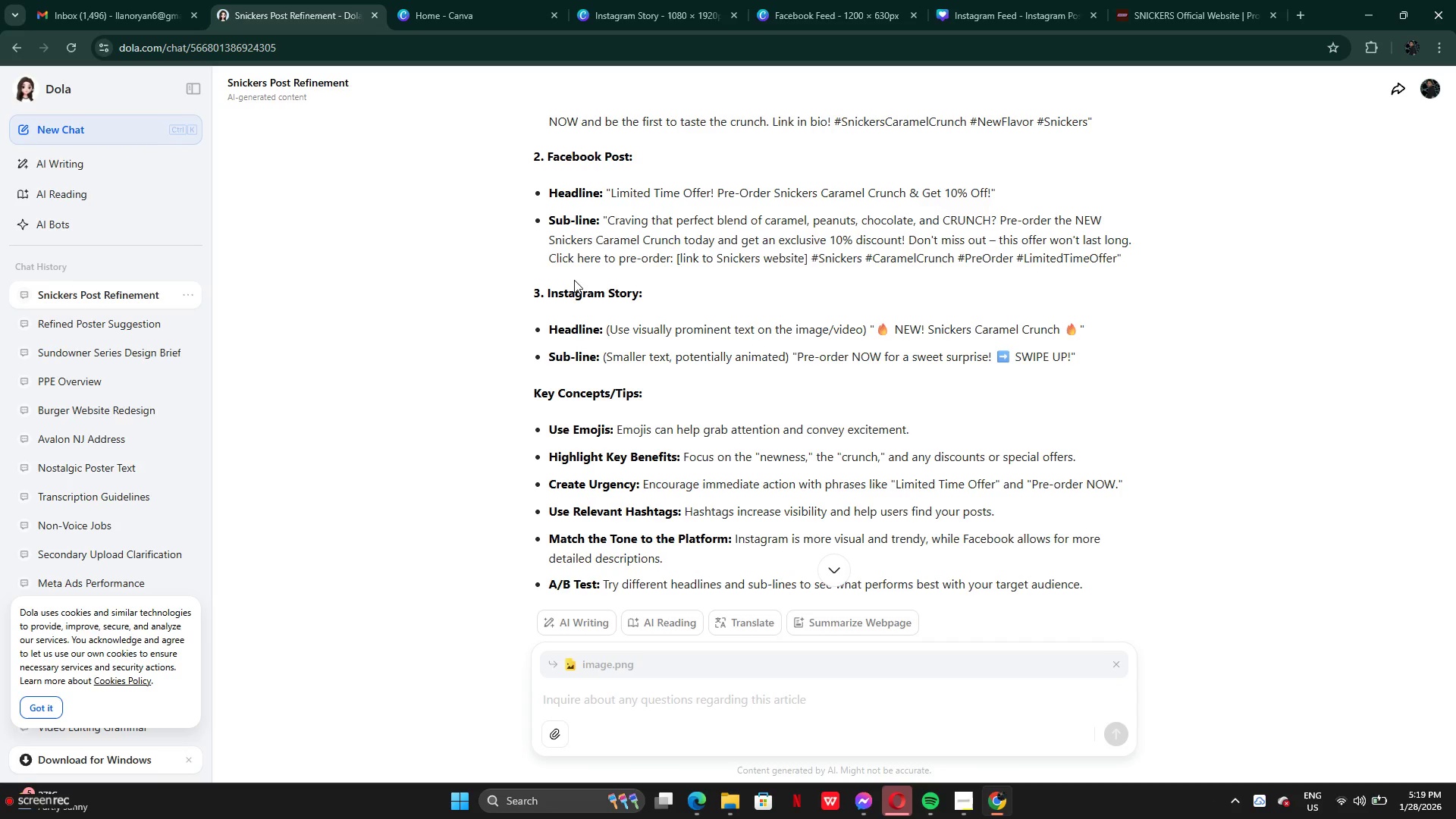 
wait(6.32)
 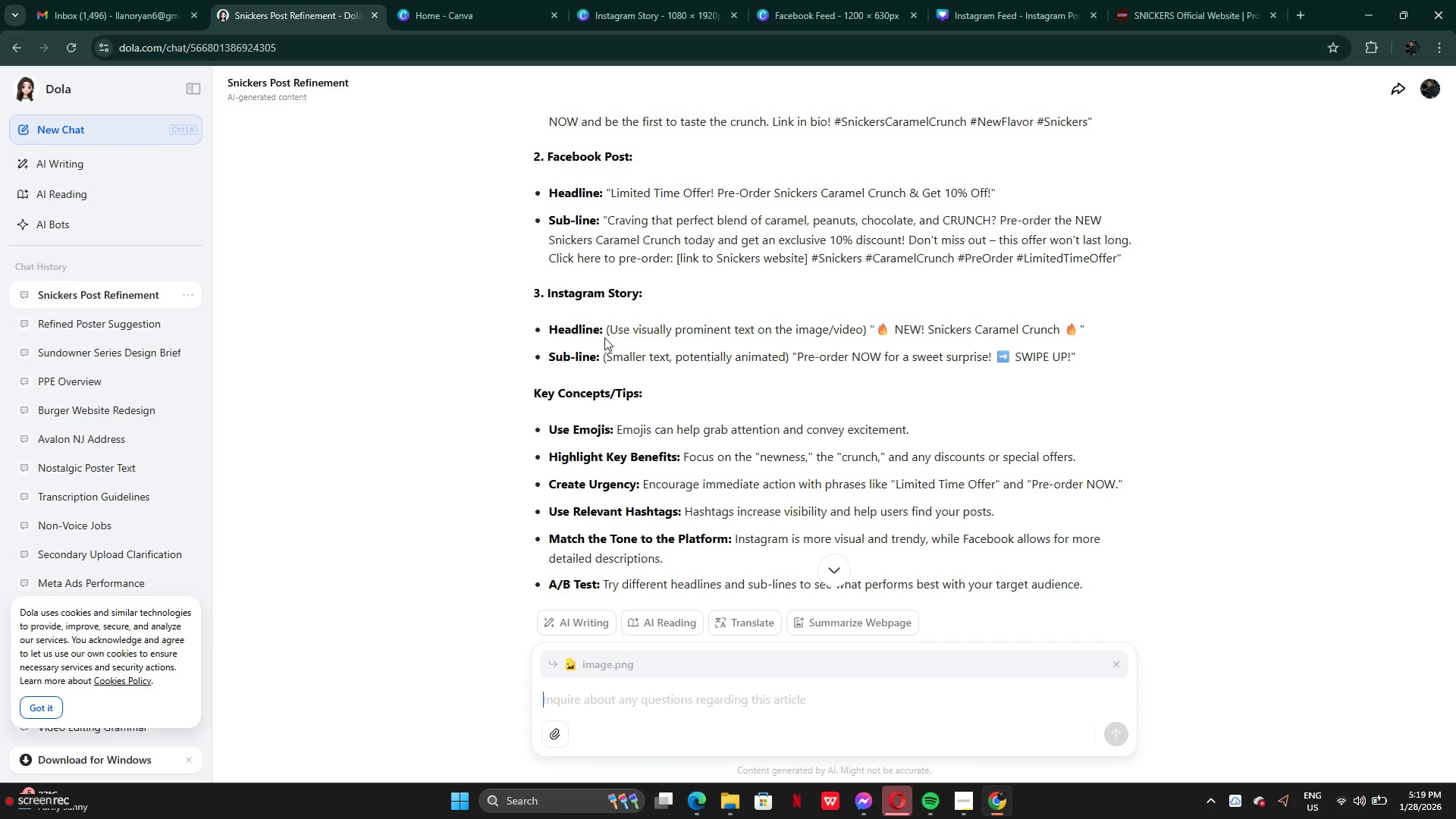 
left_click([464, 24])
 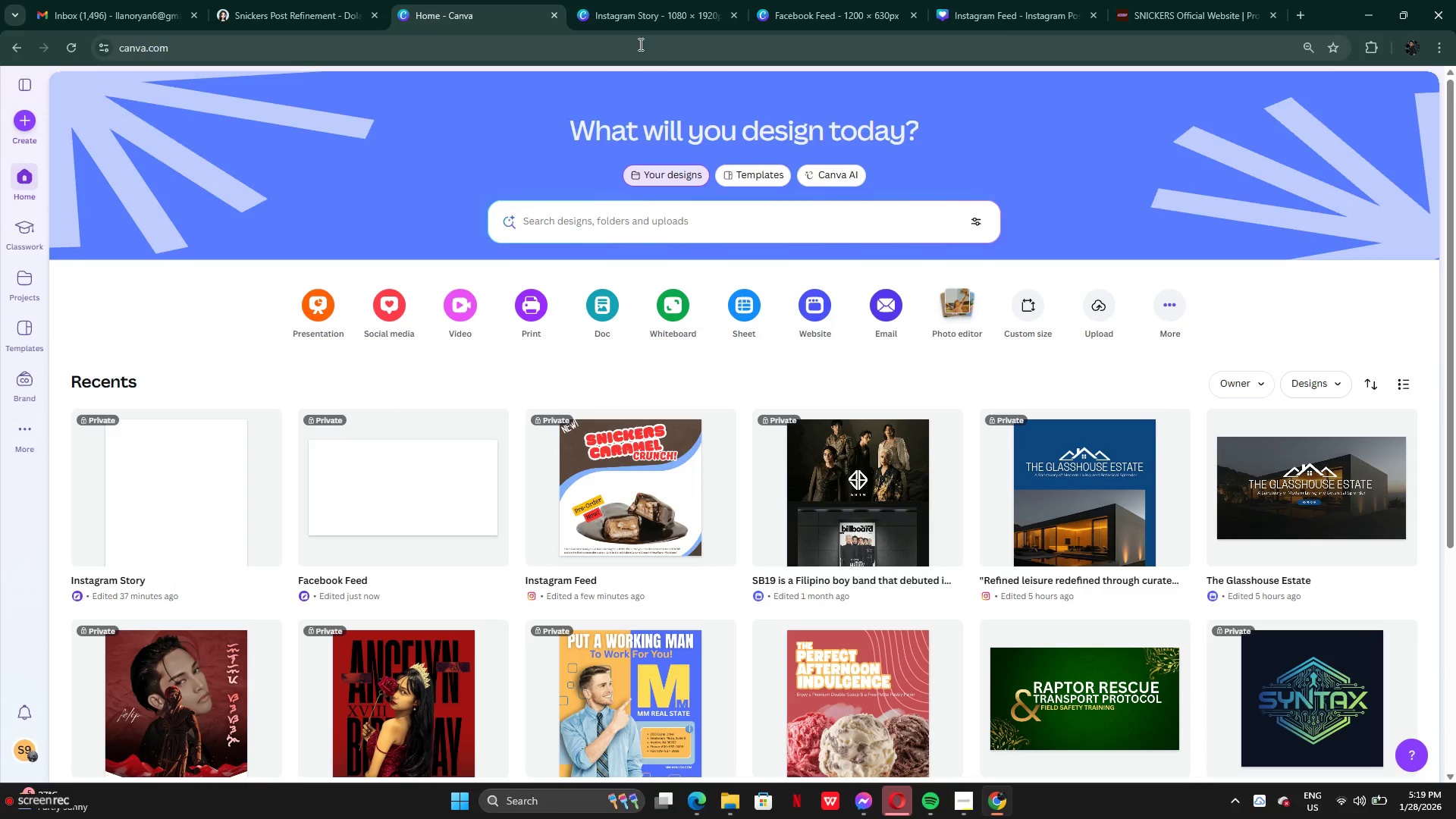 
left_click([639, 2])
 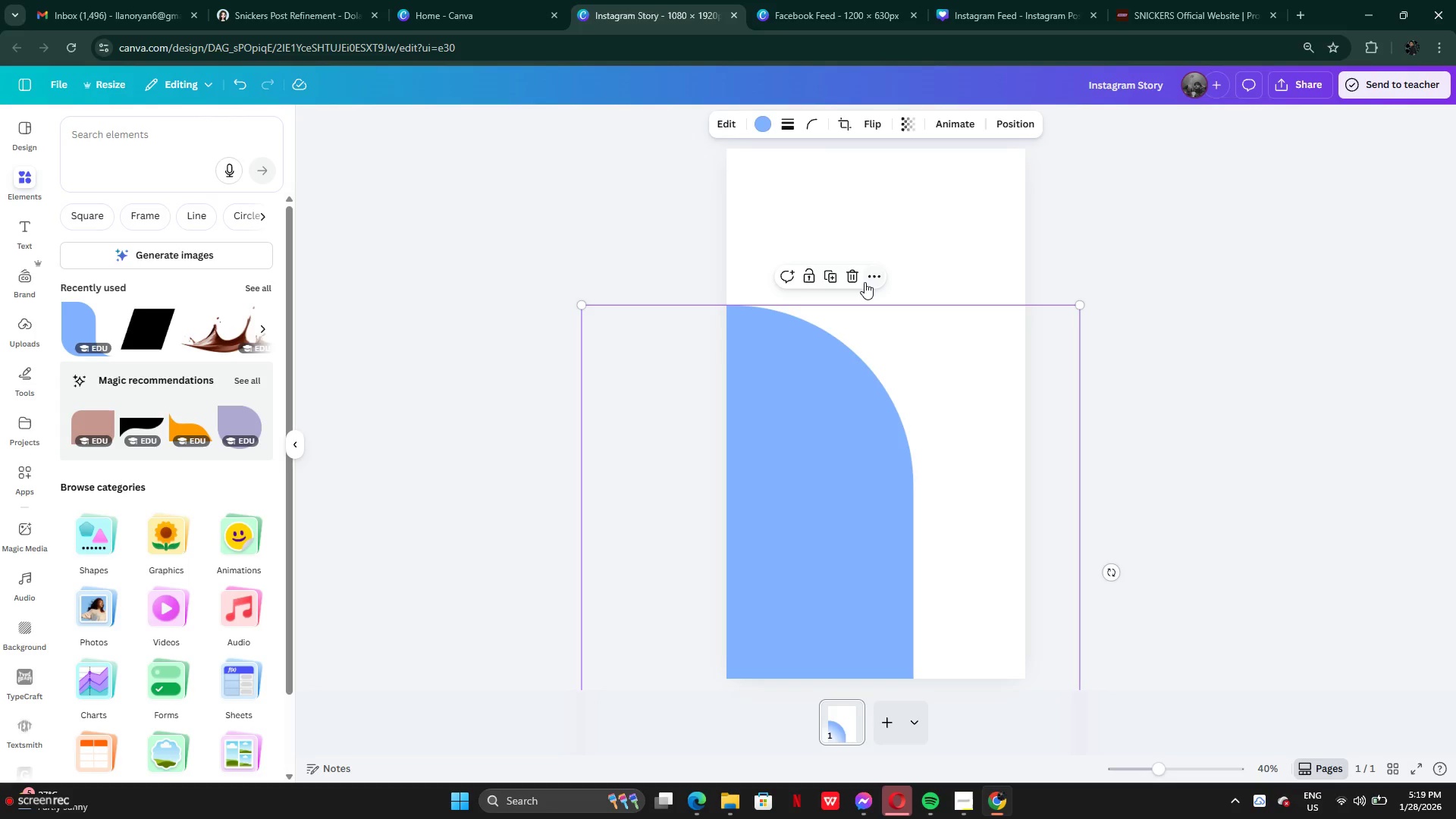 
left_click([865, 282])
 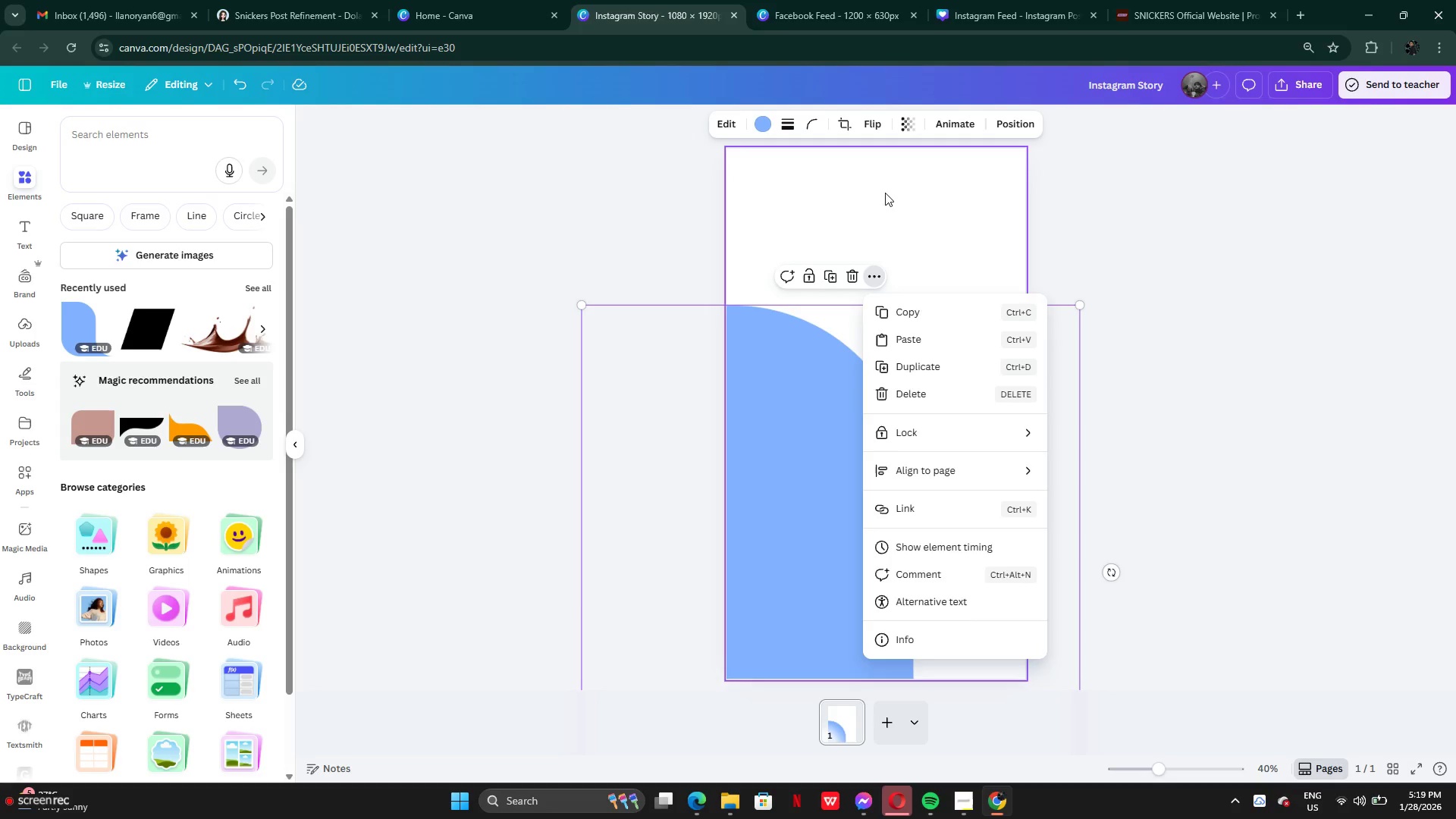 
left_click([885, 193])
 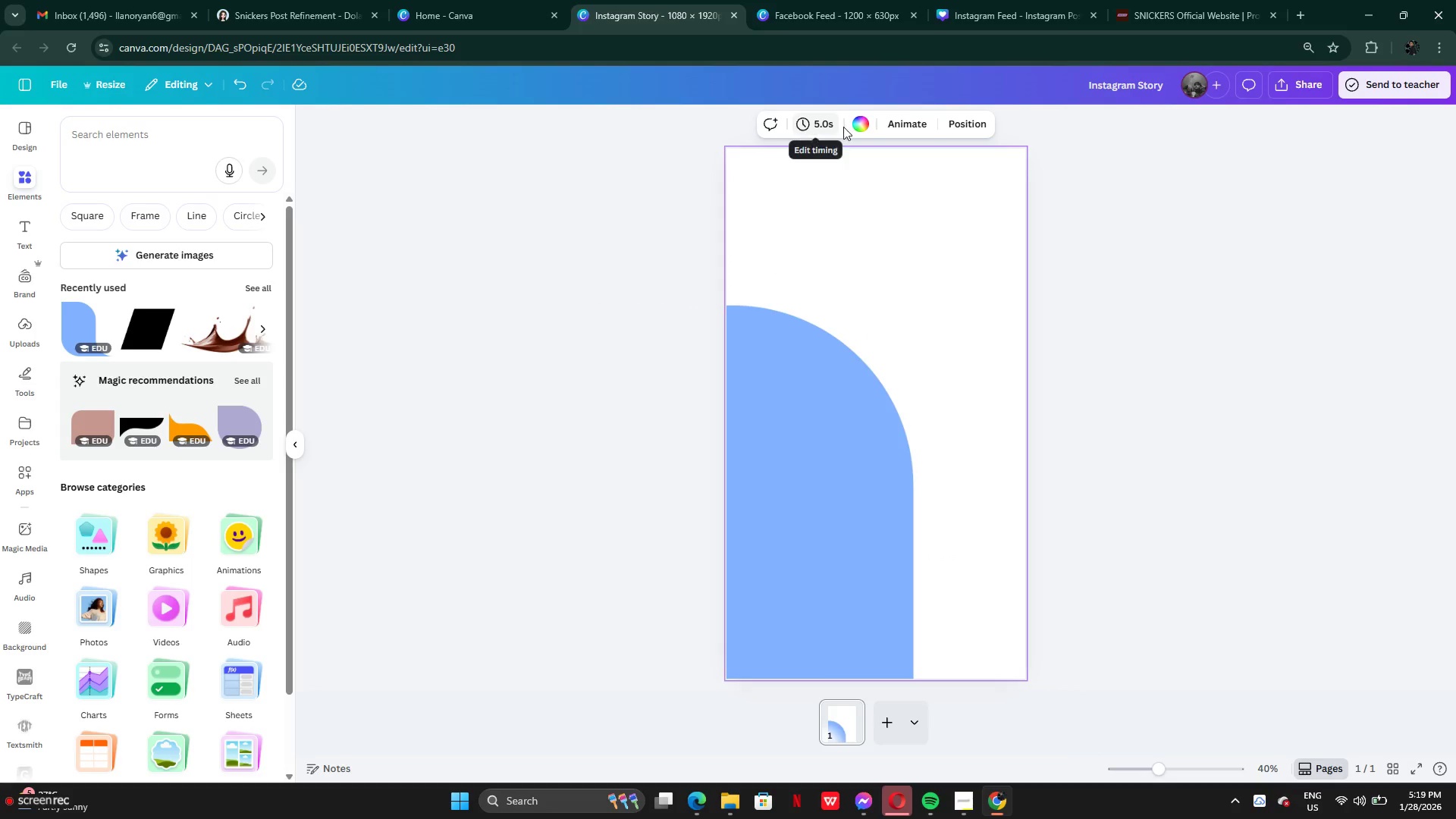 
left_click([864, 126])
 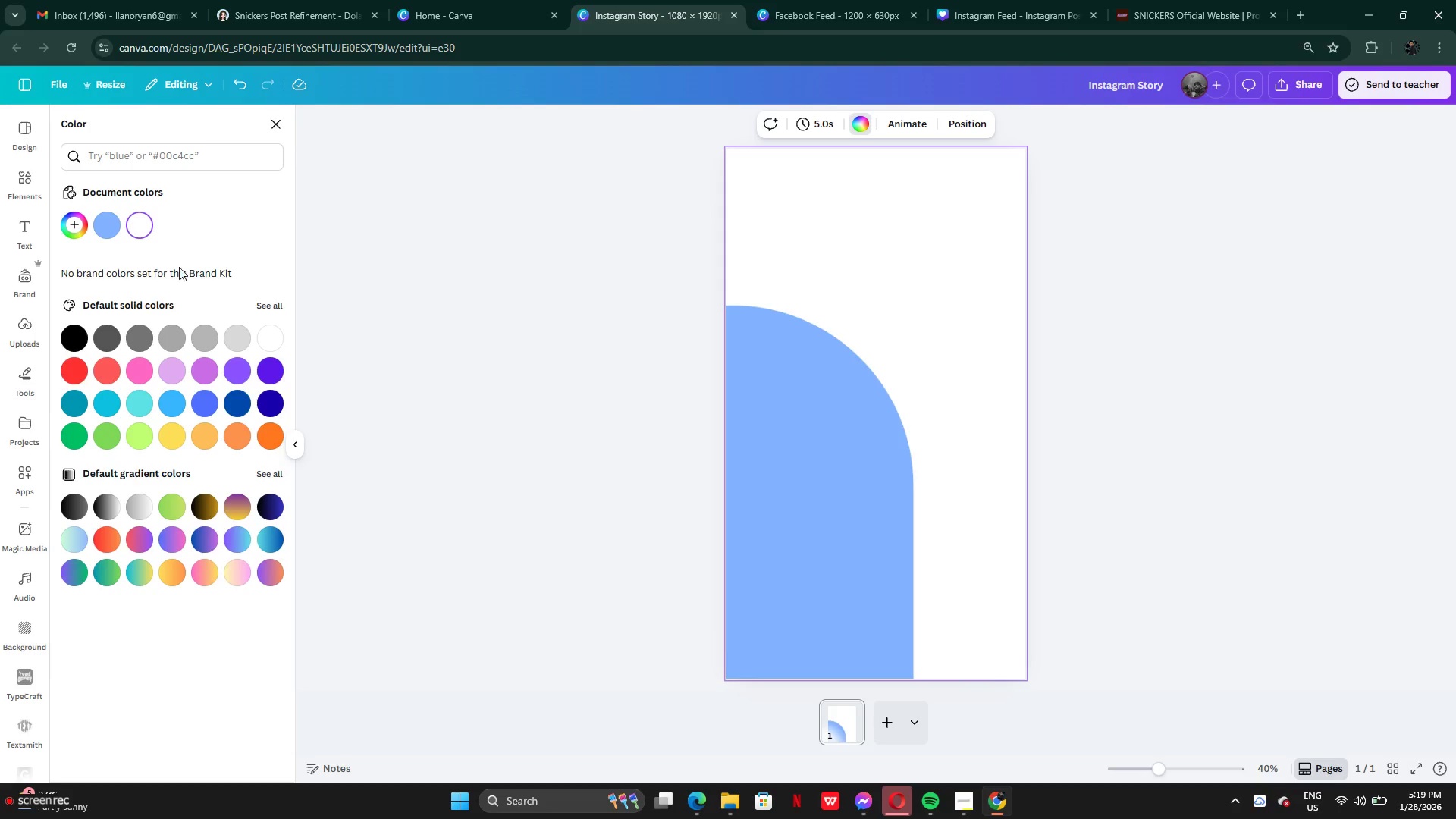 
left_click([943, 233])
 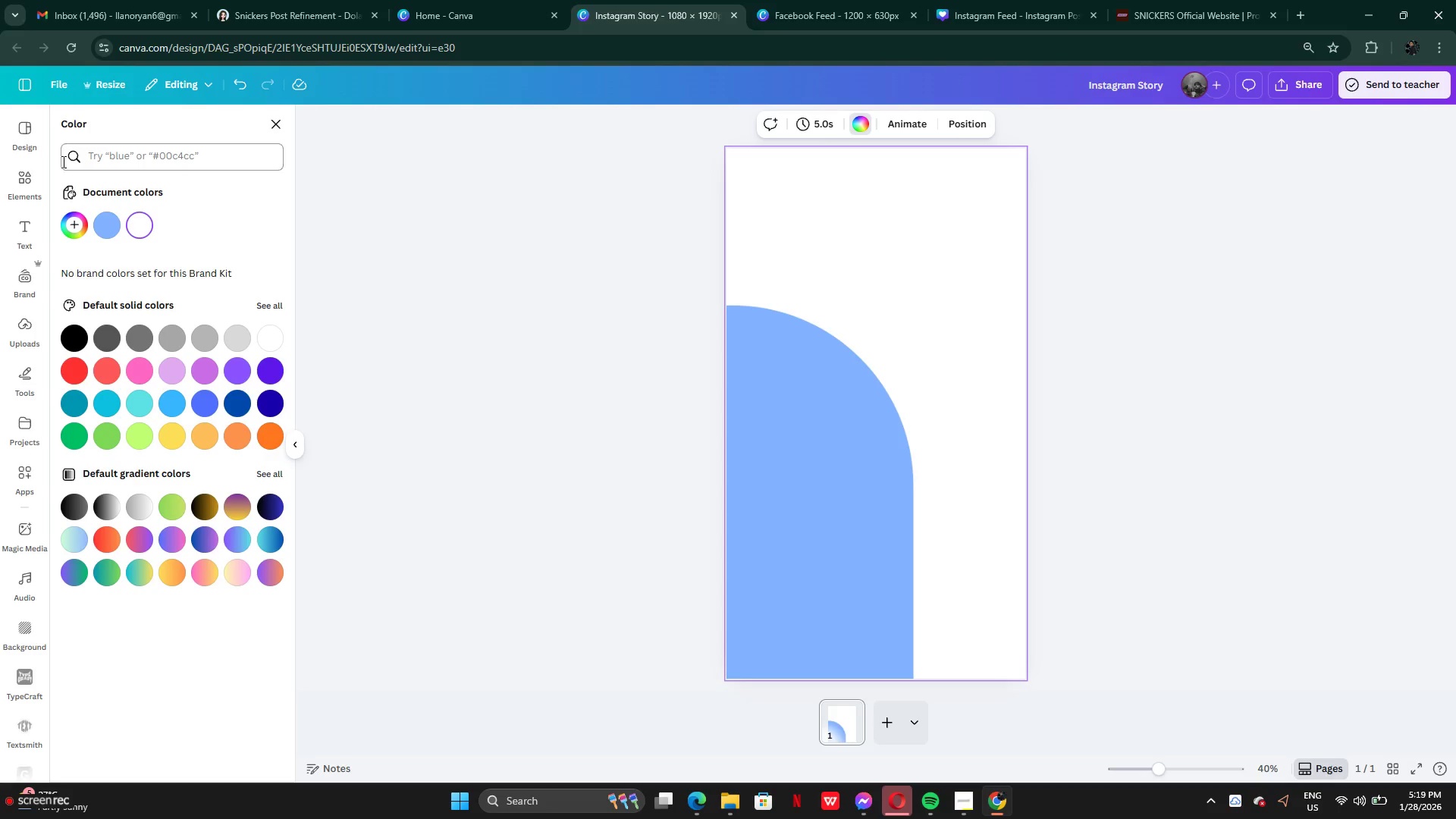 
left_click([24, 186])
 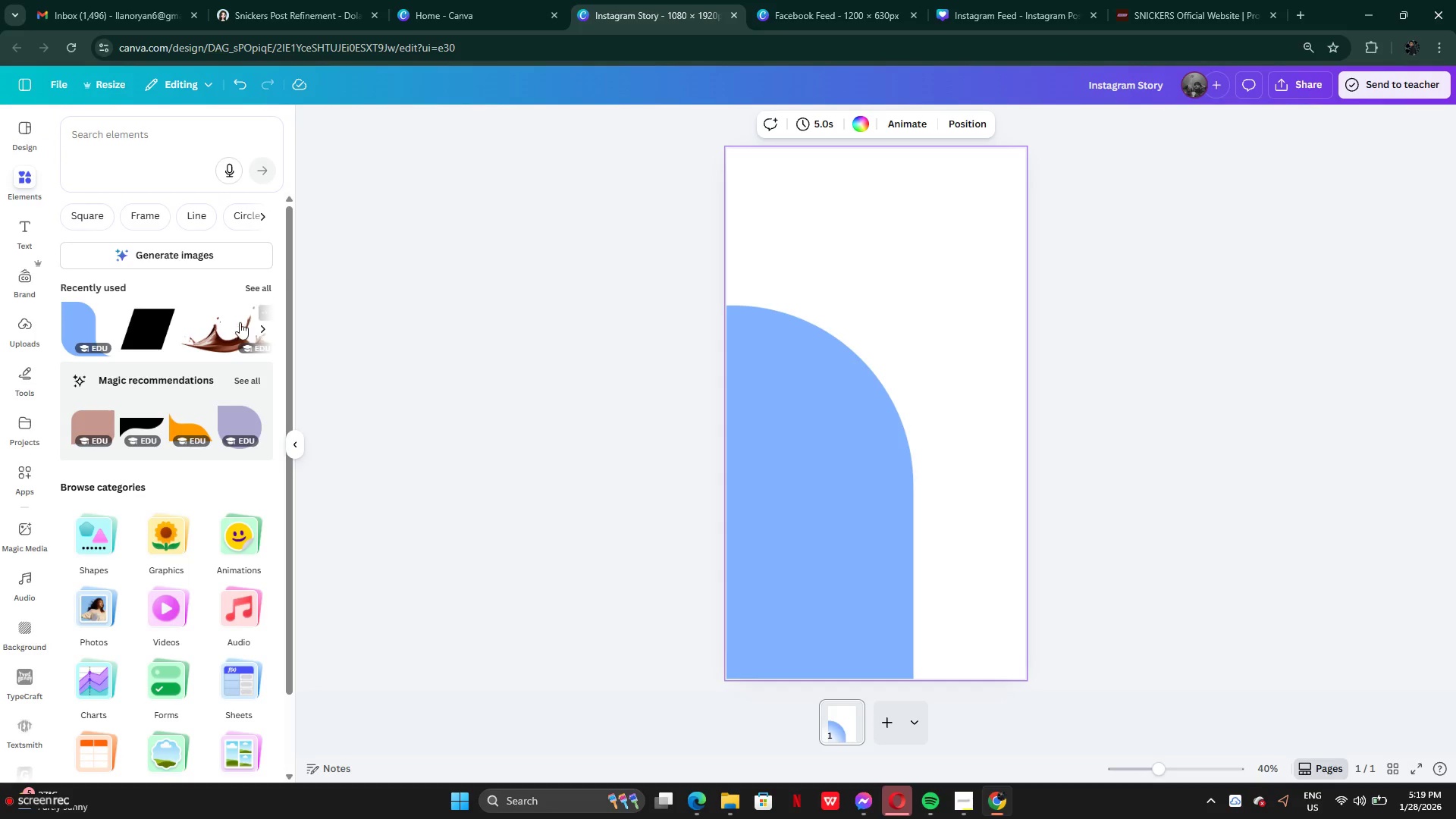 
left_click([263, 289])
 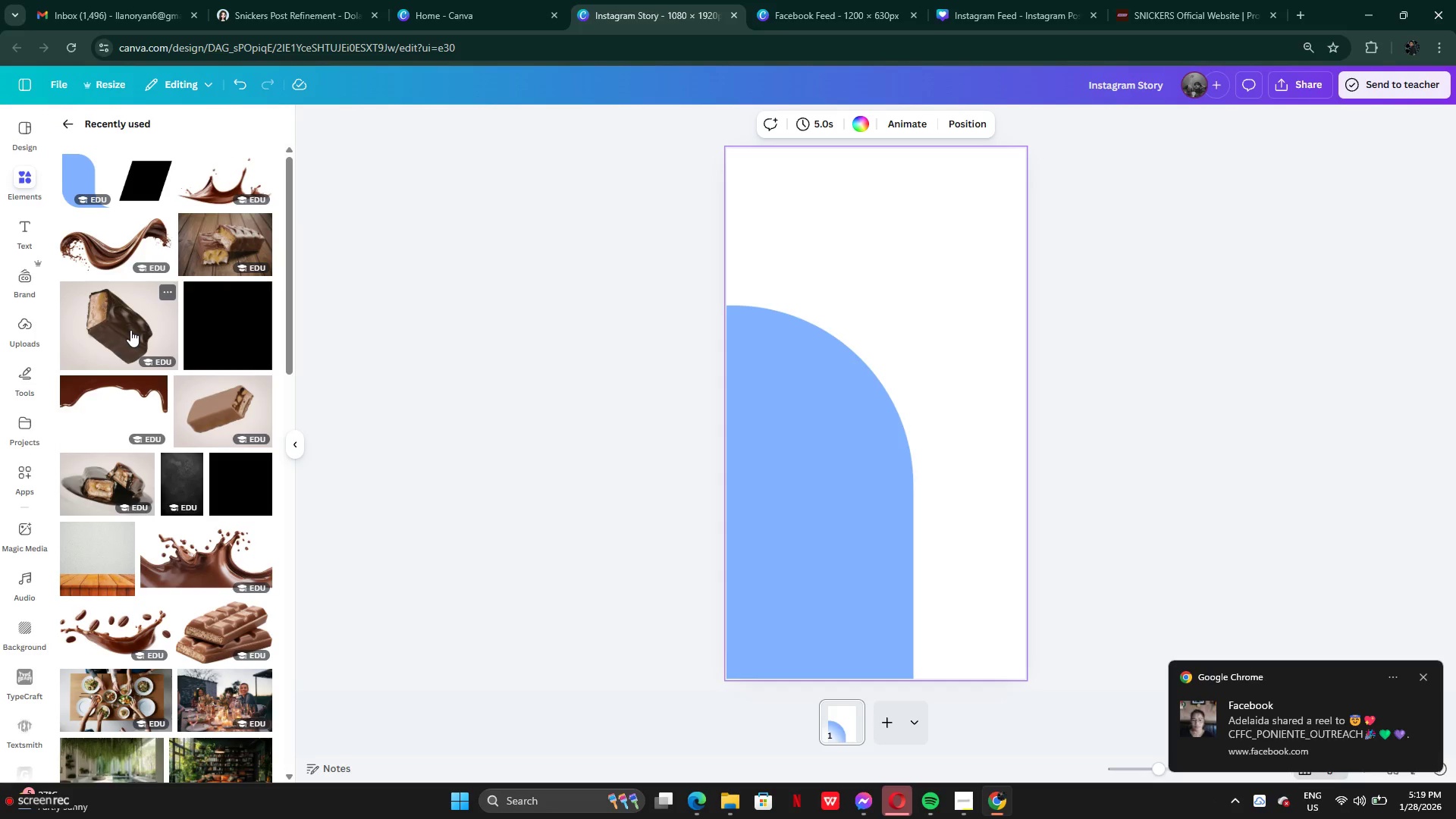 
wait(6.05)
 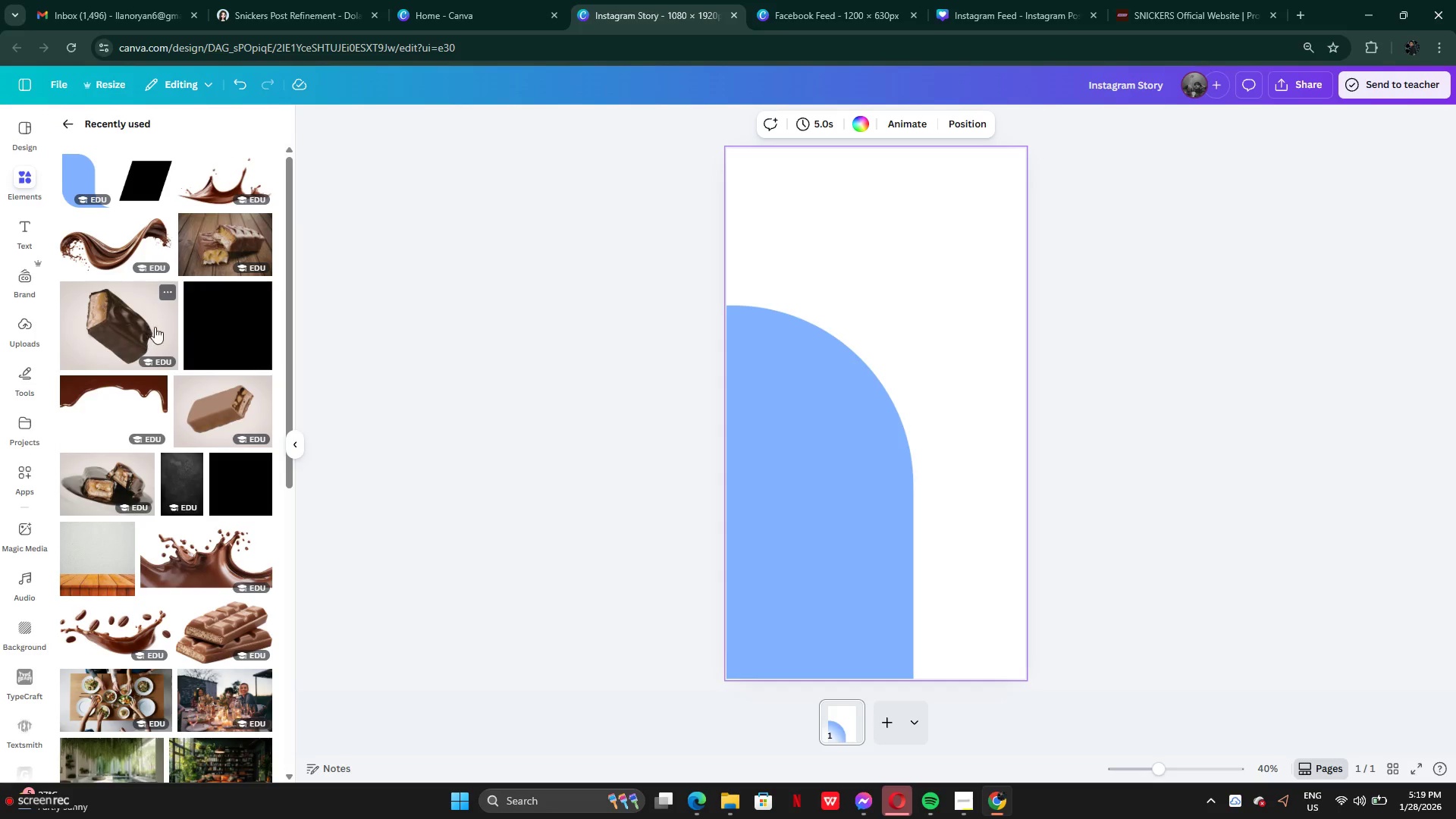 
left_click([126, 329])
 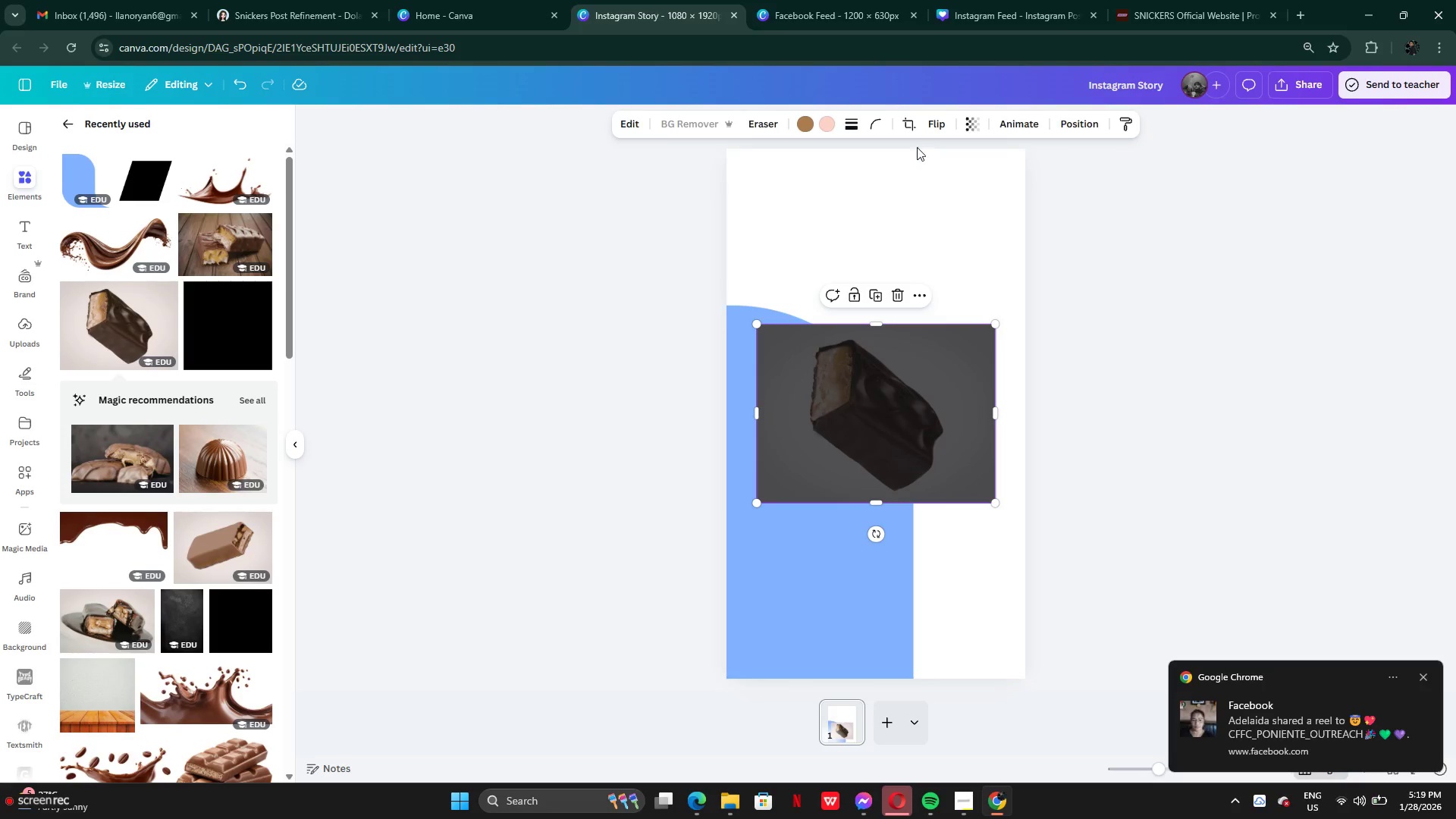 
left_click([956, 227])
 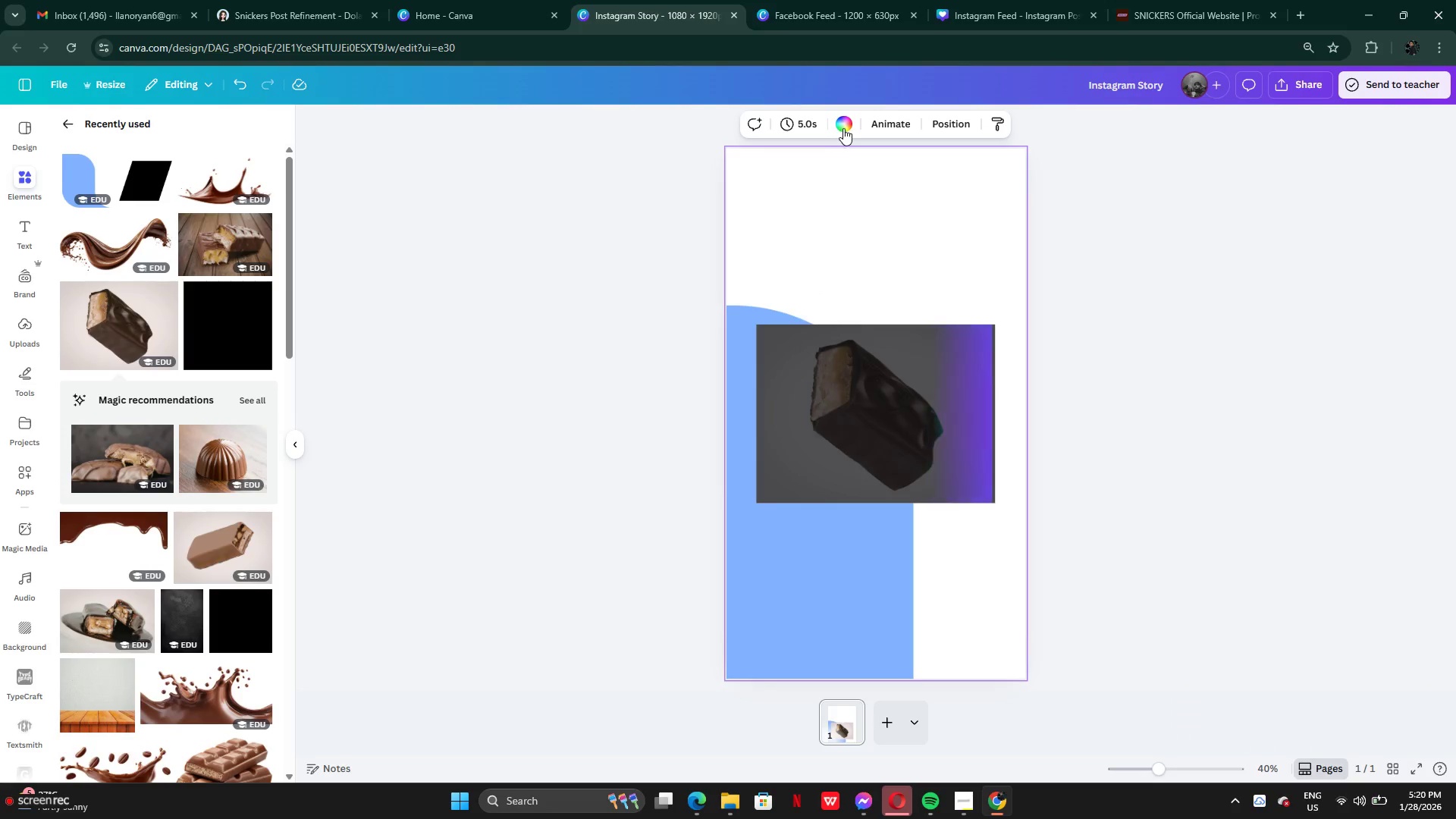 
left_click([845, 125])
 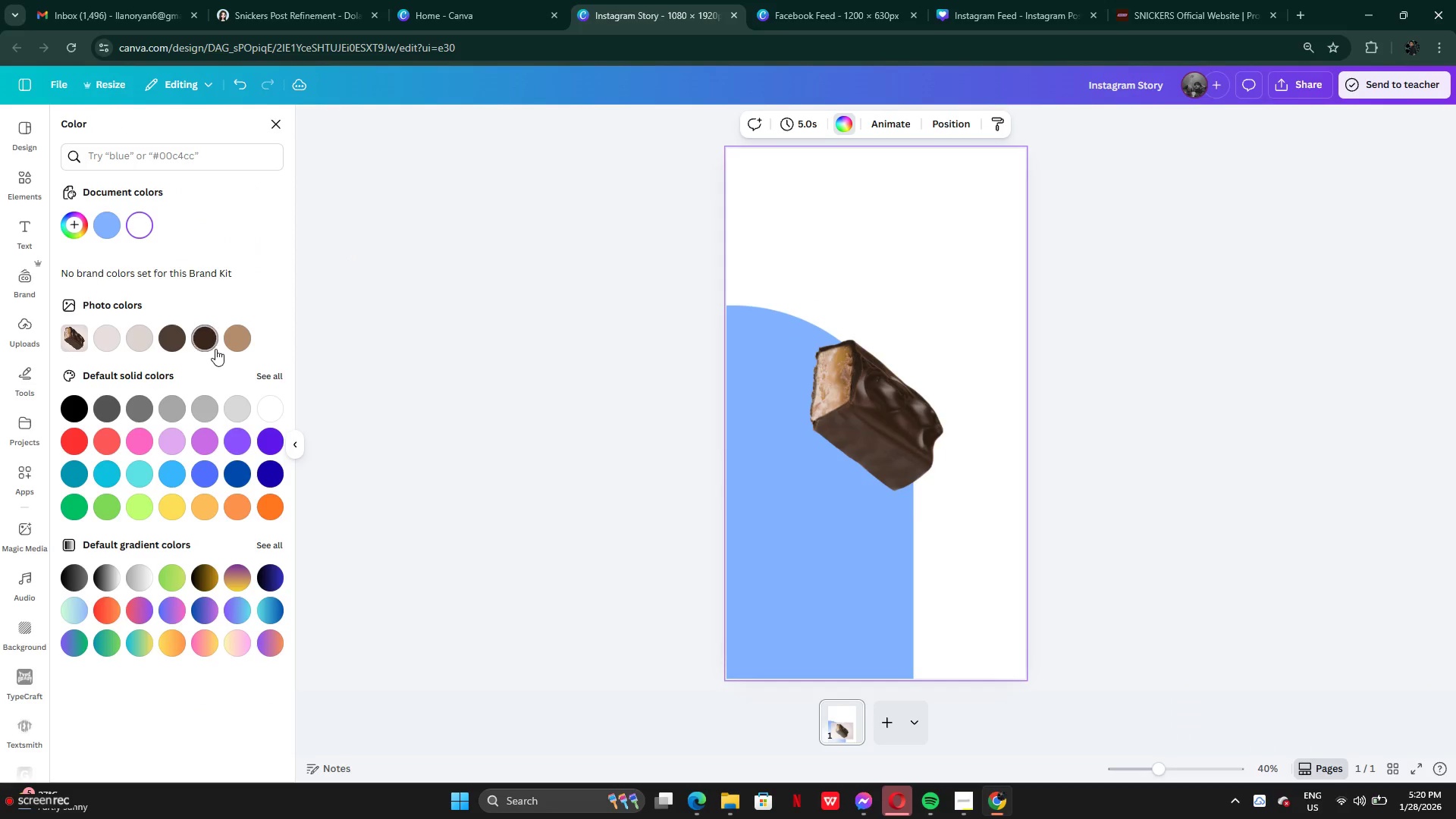 
left_click([232, 344])
 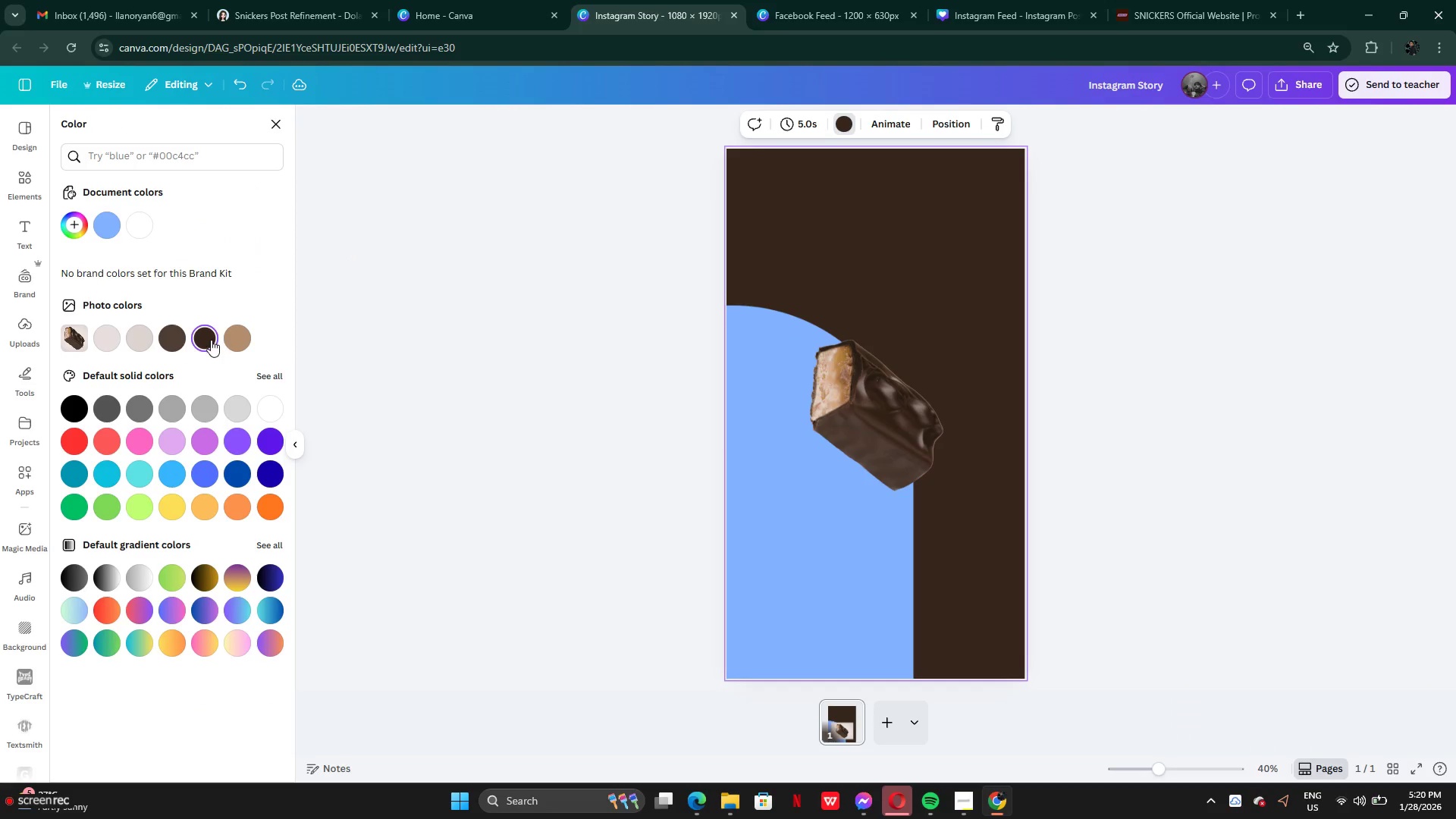 
left_click([167, 341])
 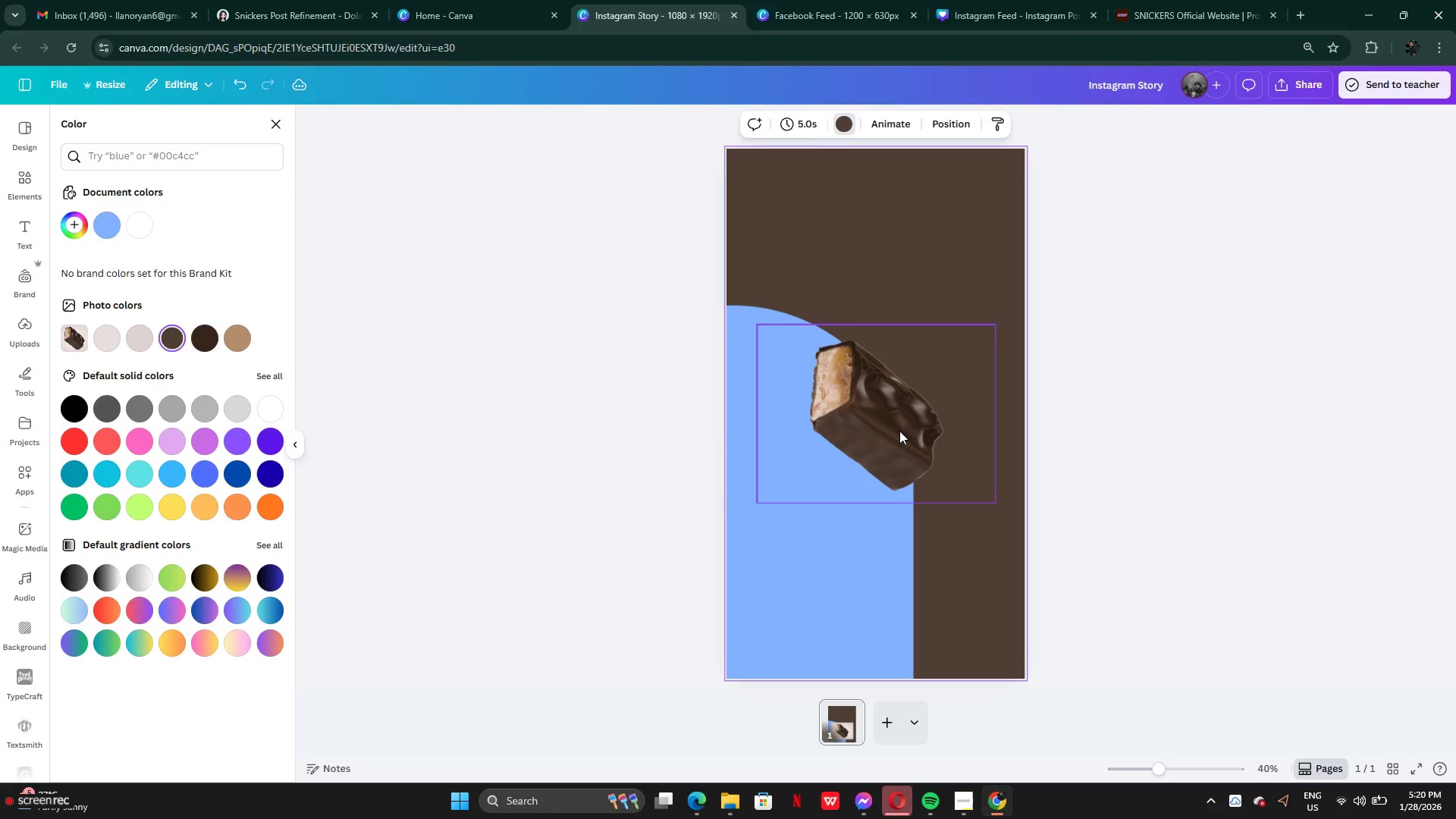 
left_click([899, 431])
 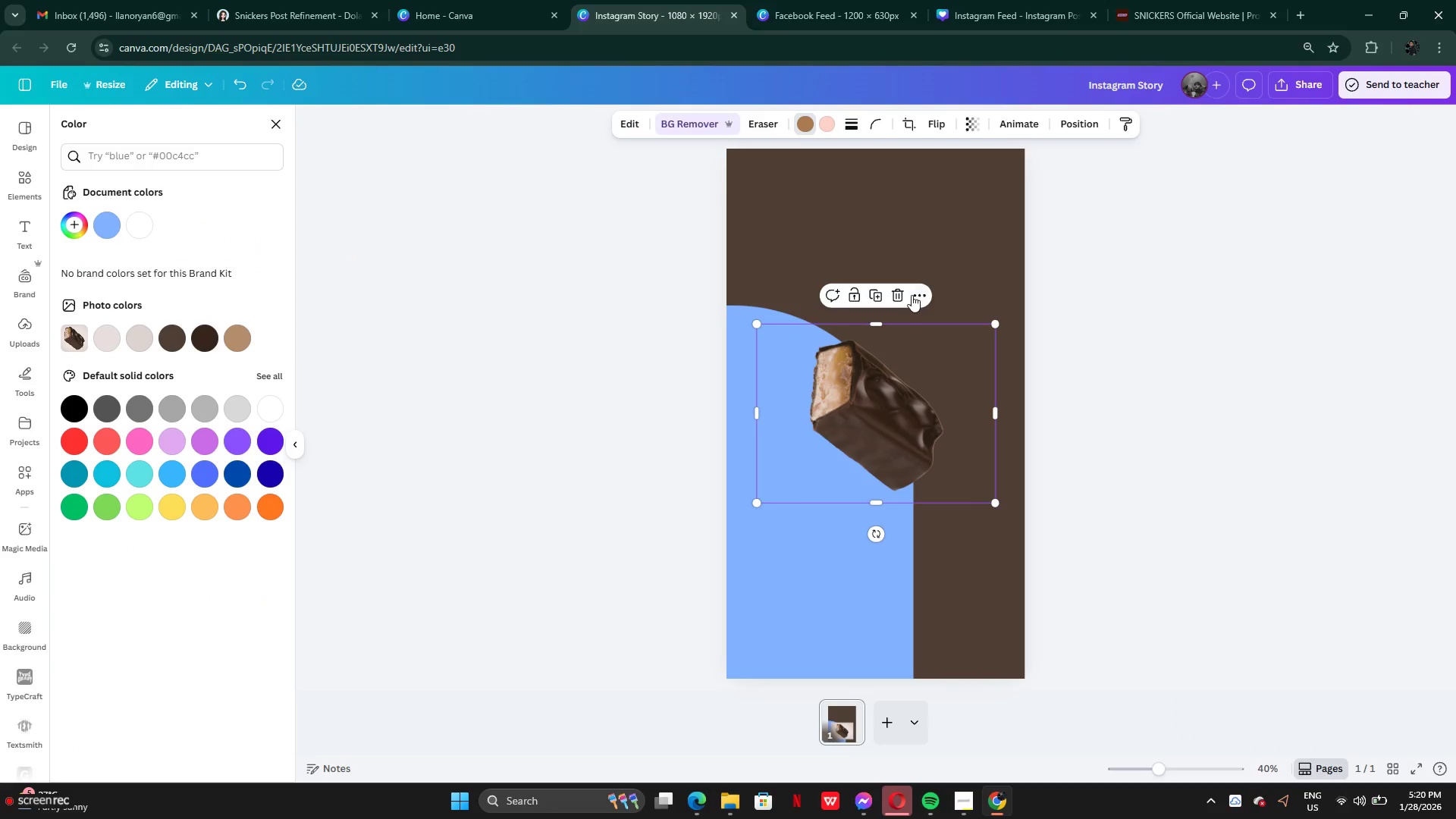 
left_click([912, 294])
 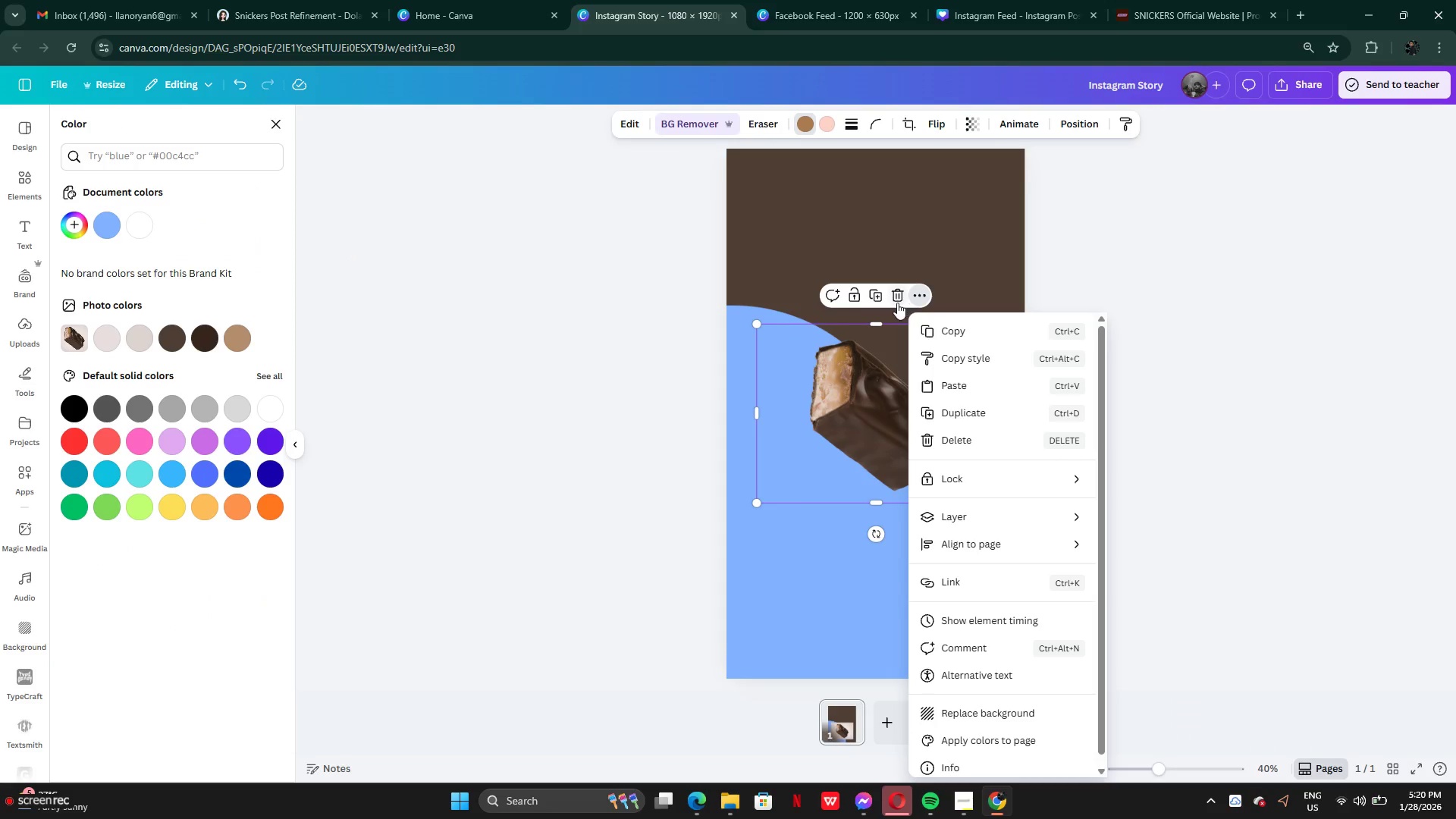 
left_click([897, 303])
 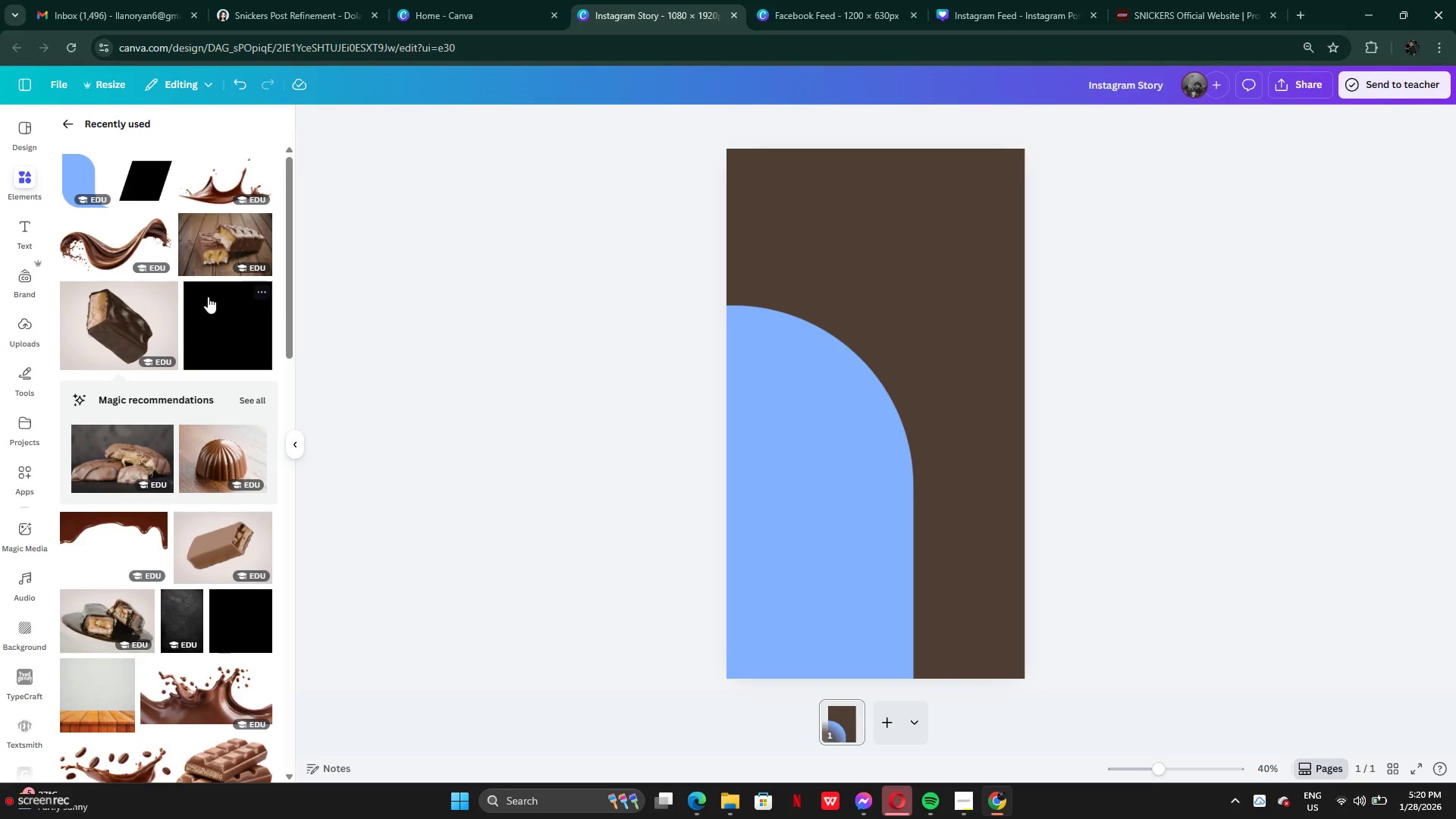 
scroll: coordinate [145, 354], scroll_direction: up, amount: 5.0
 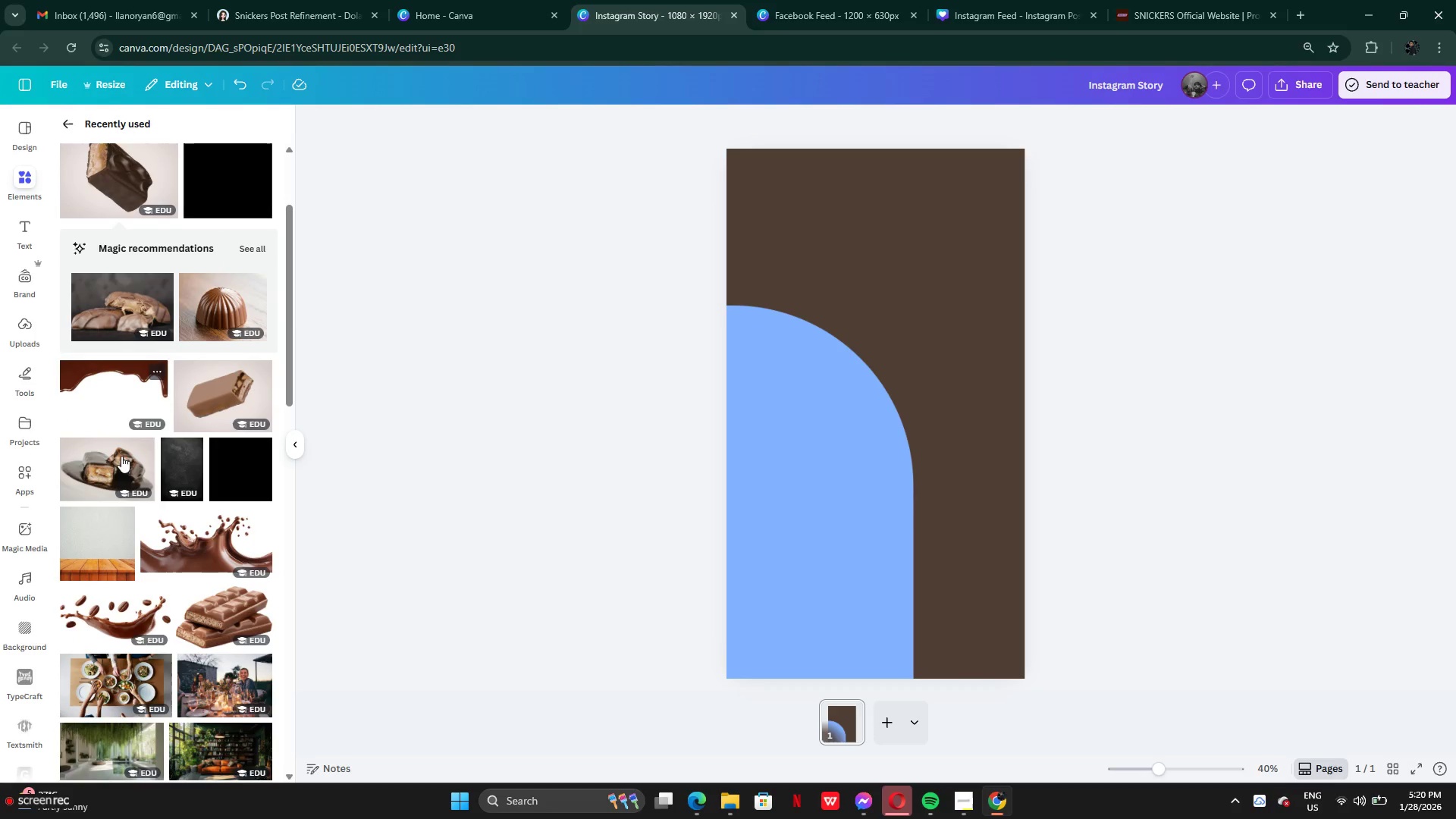 
left_click([116, 474])
 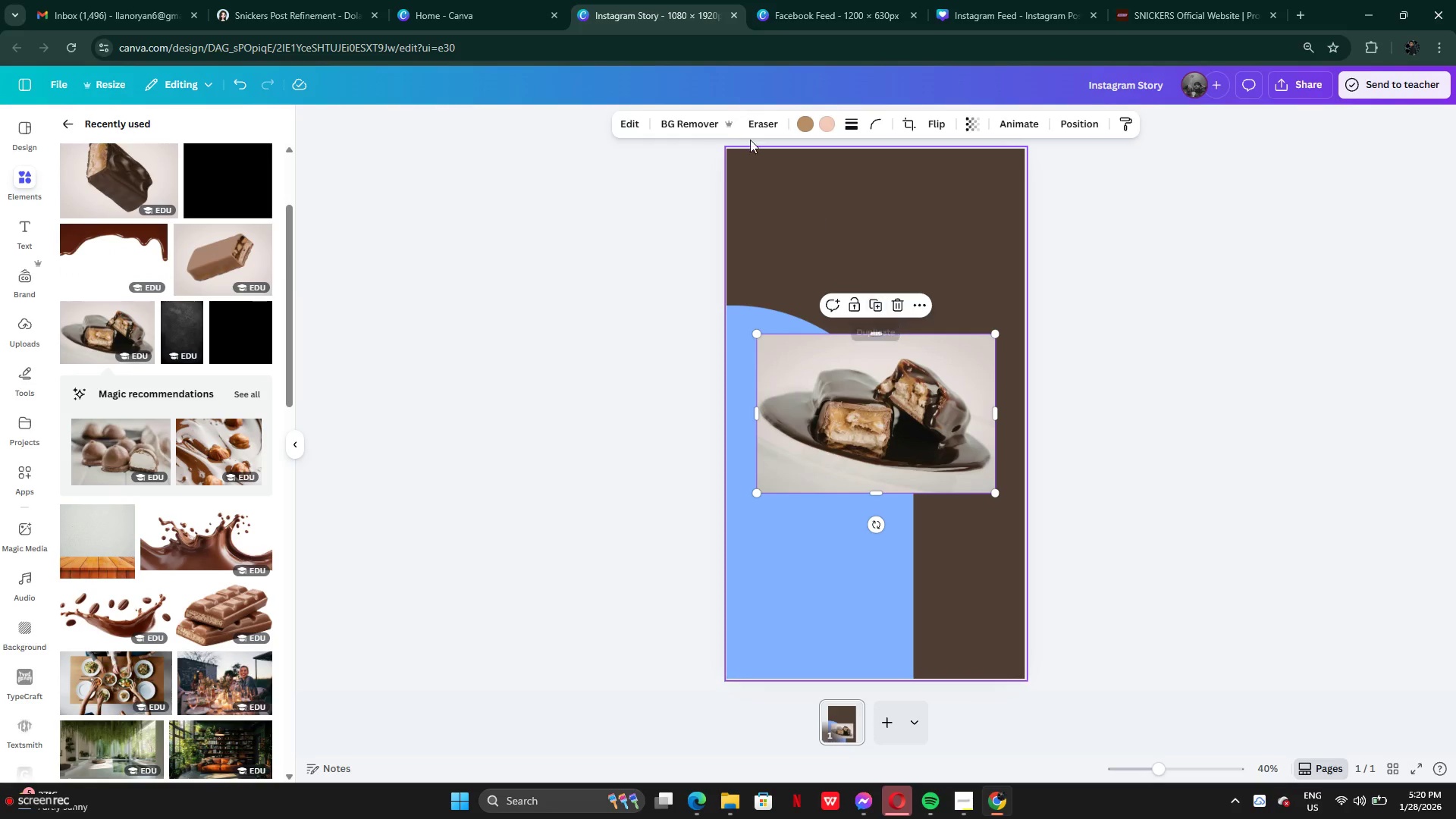 
left_click([958, 186])
 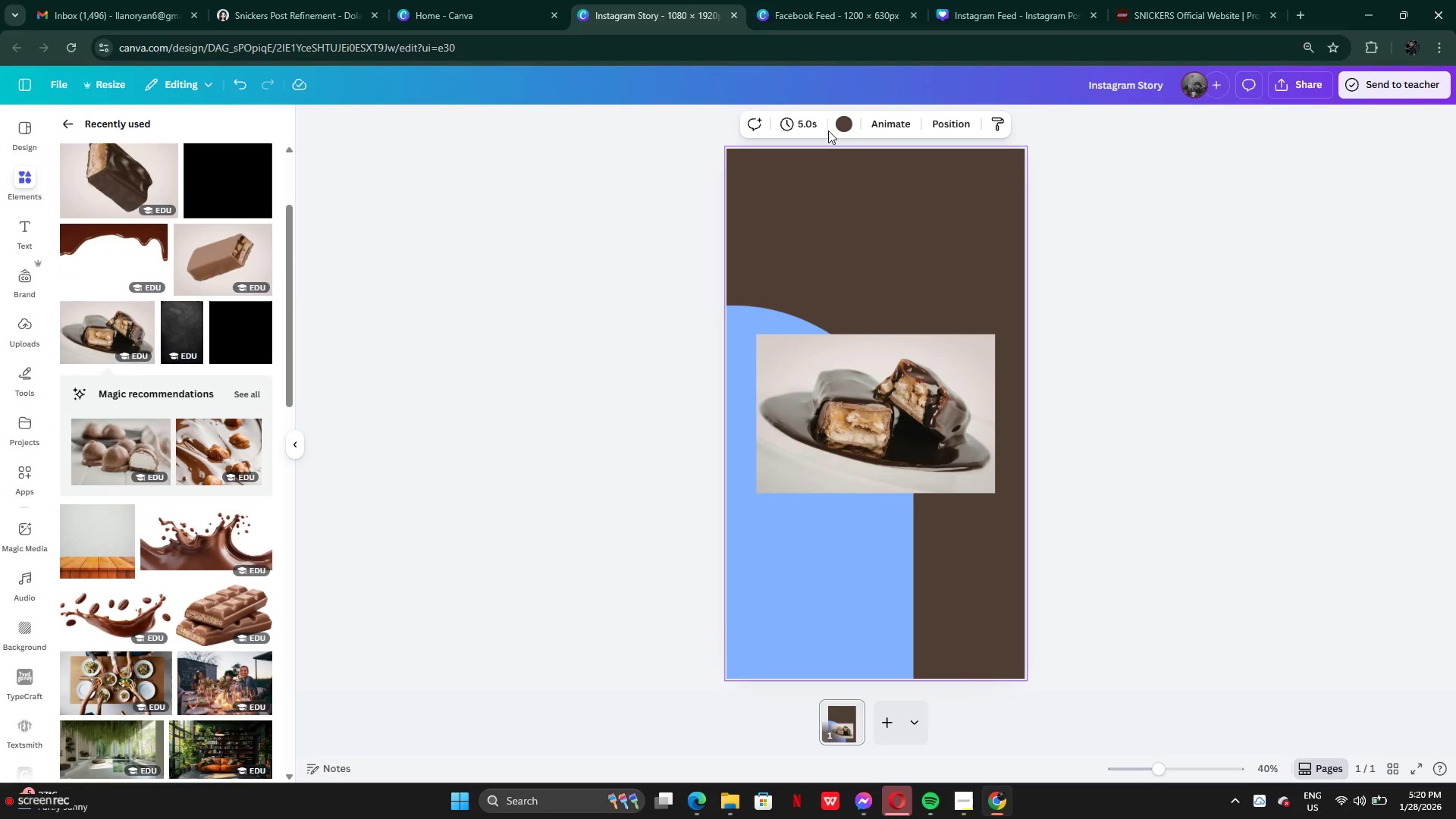 
left_click([840, 121])
 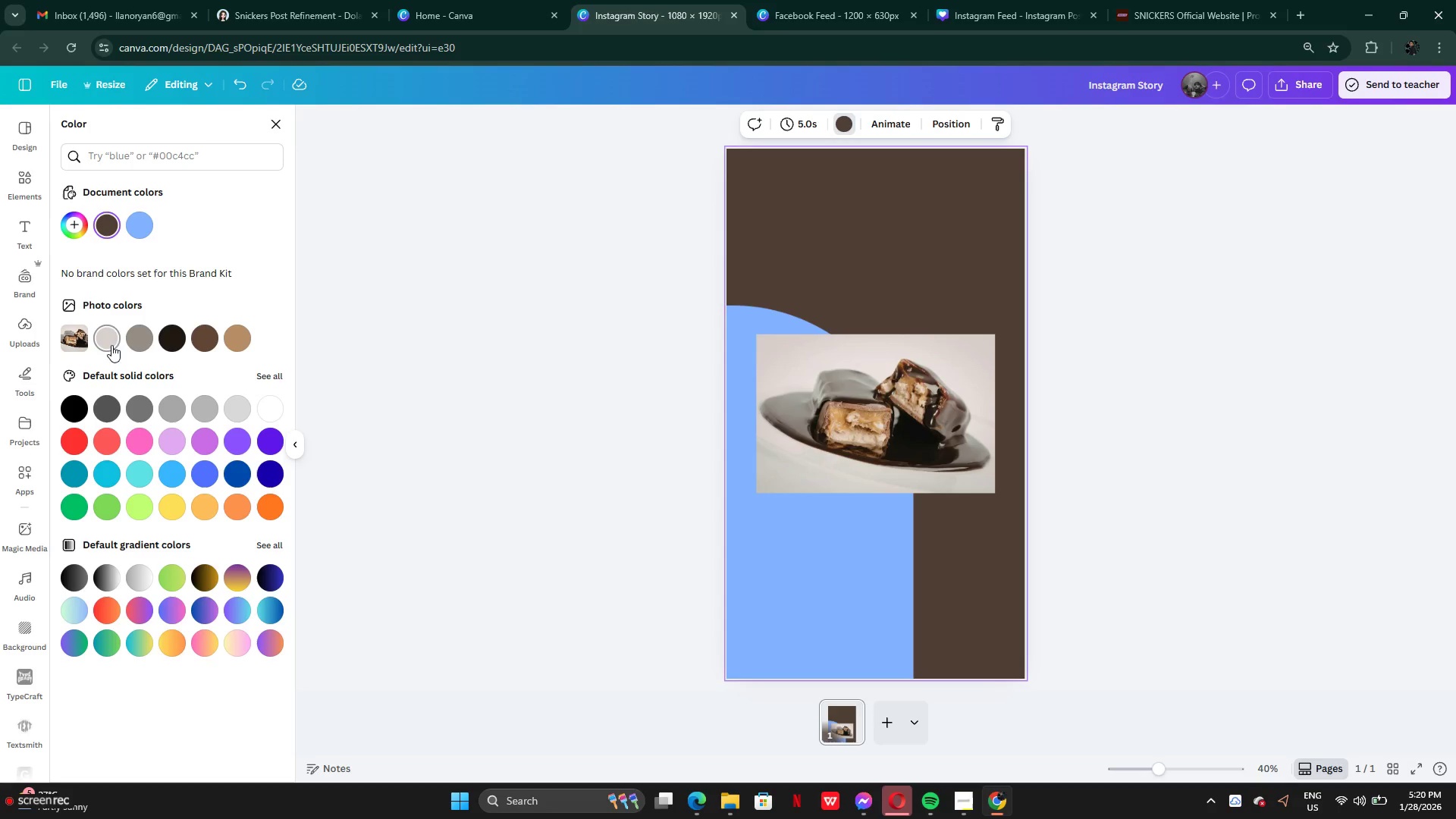 
left_click([232, 347])
 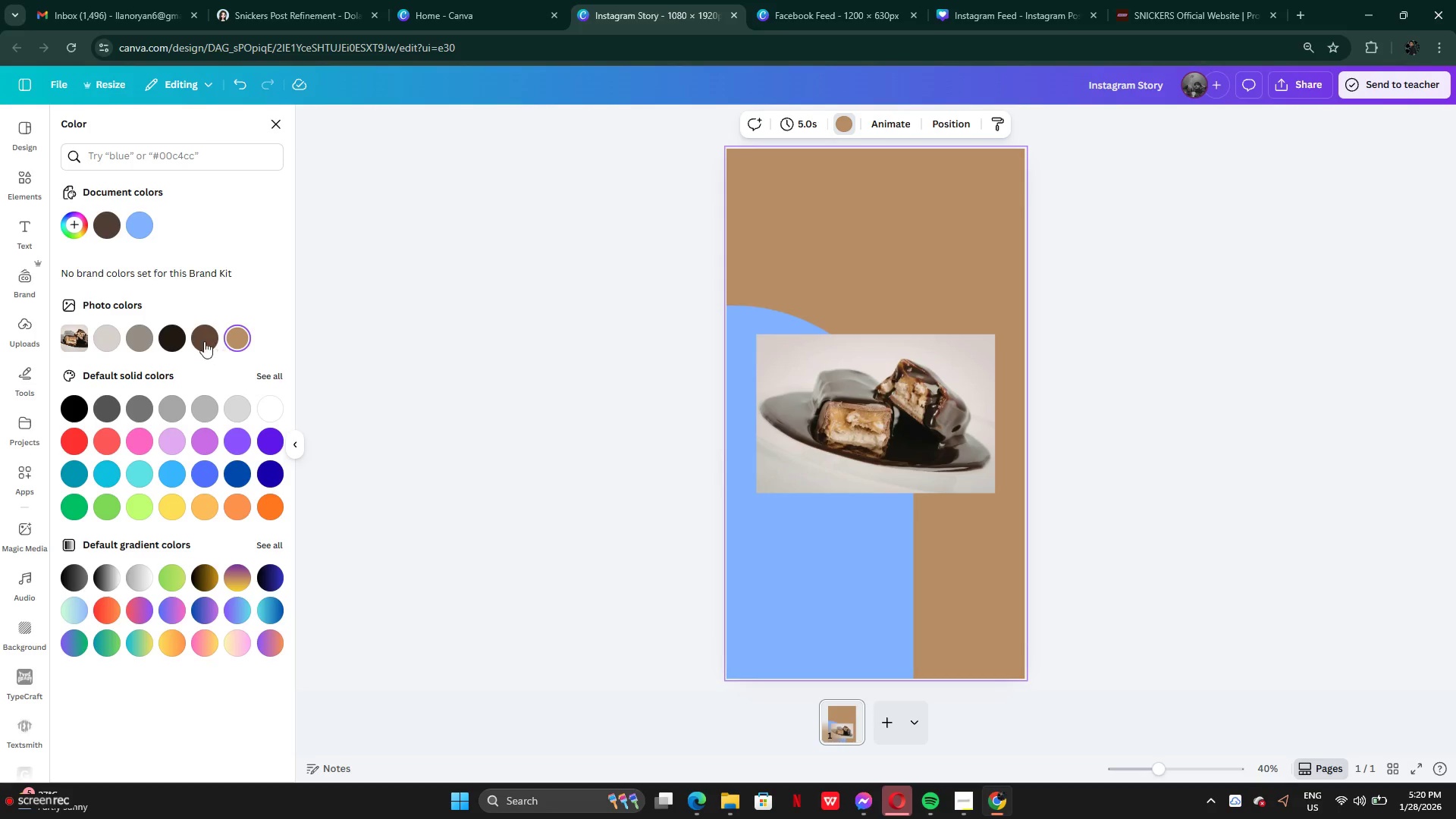 
left_click([196, 338])
 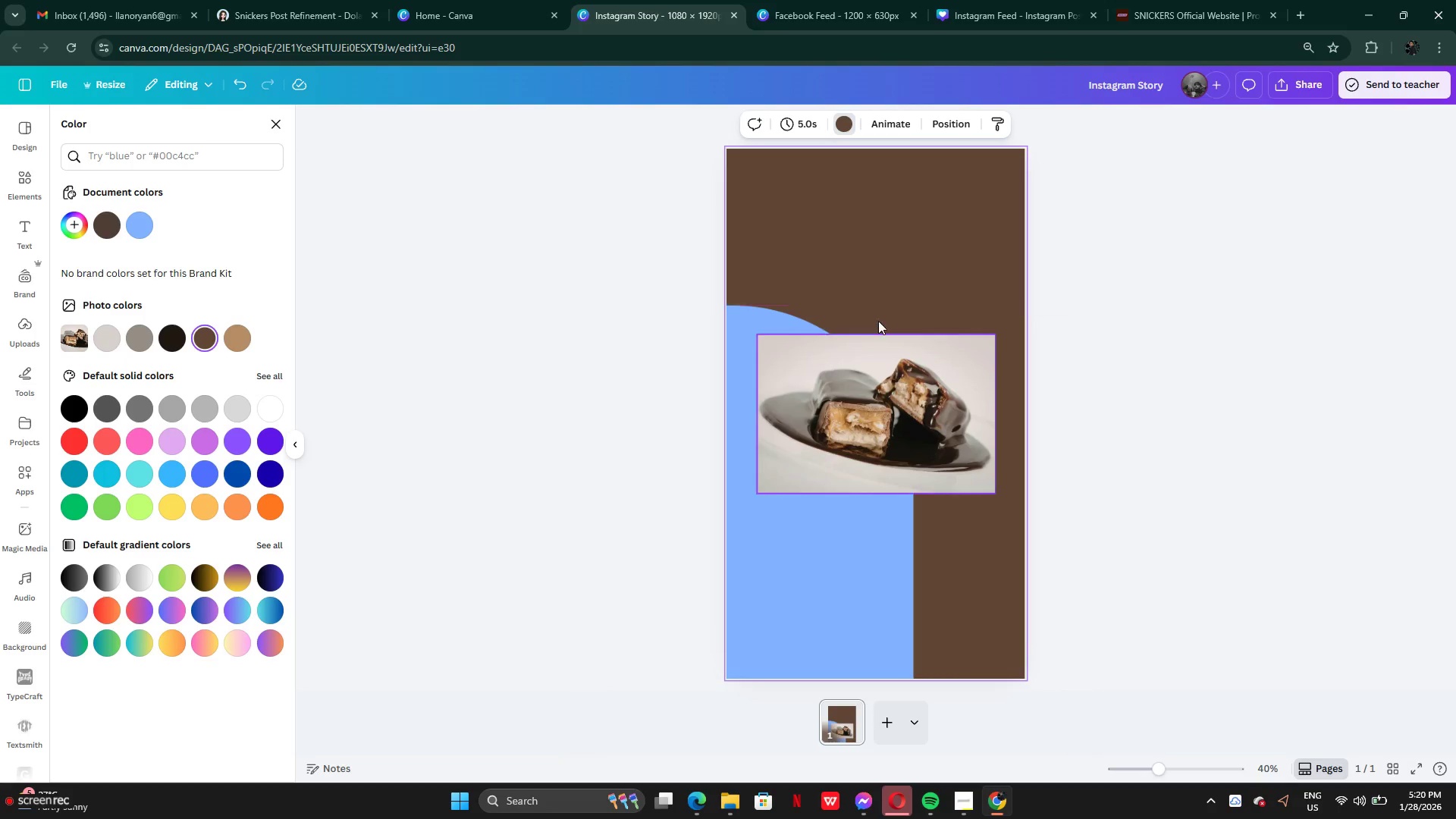 
left_click([902, 273])
 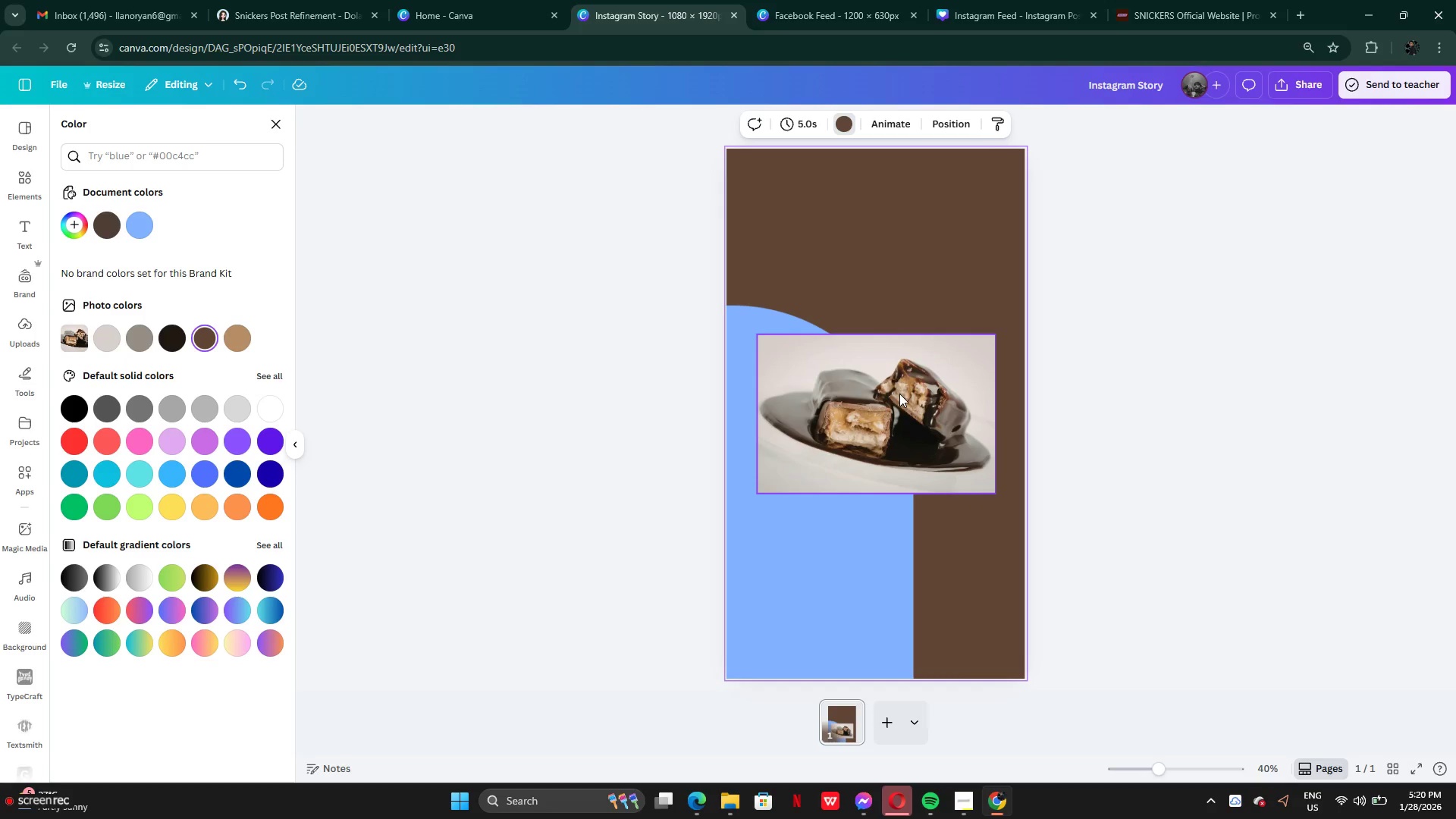 
left_click([899, 394])
 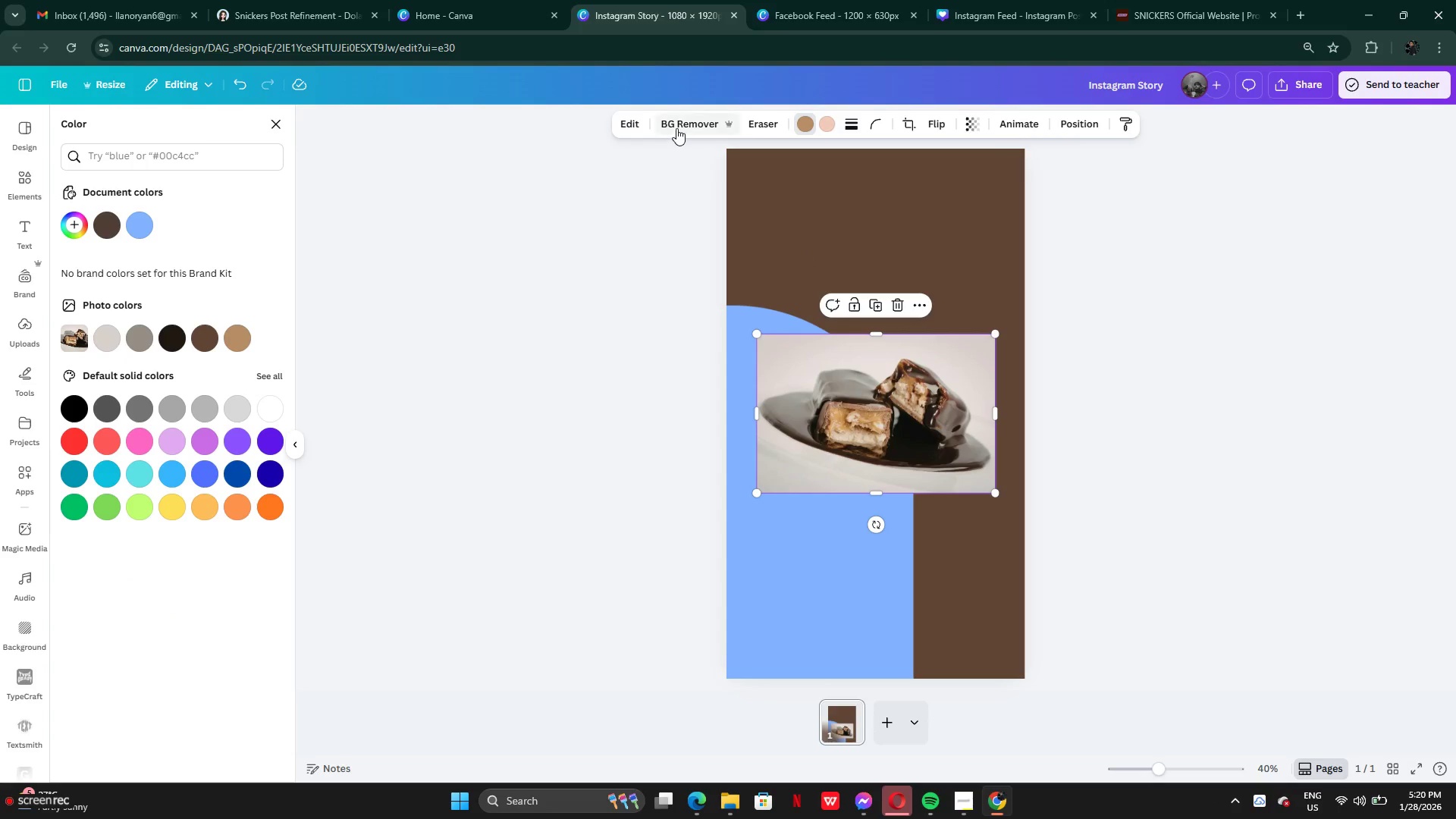 
left_click([675, 127])
 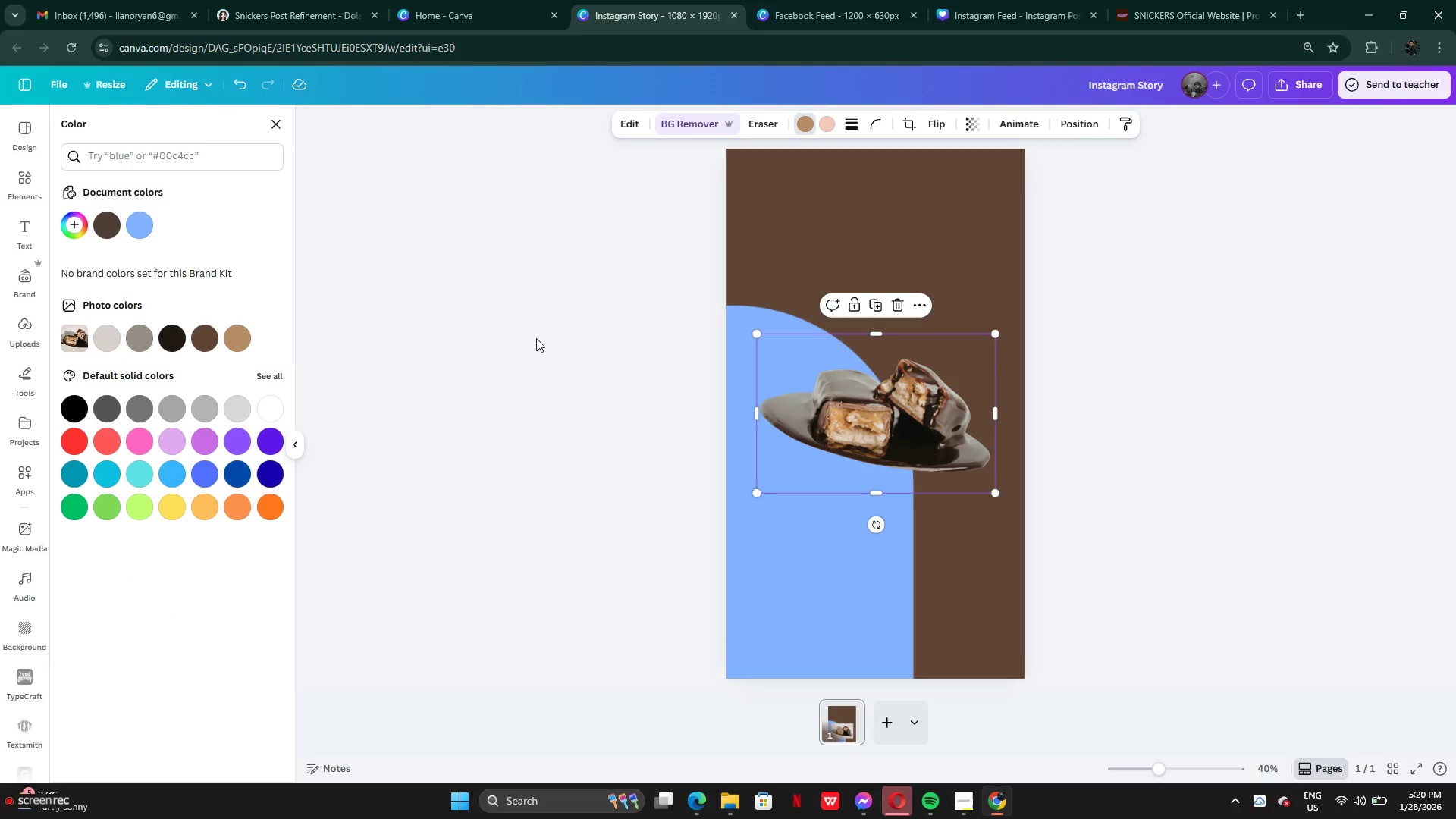 
left_click_drag(start_coordinate=[918, 399], to_coordinate=[907, 438])
 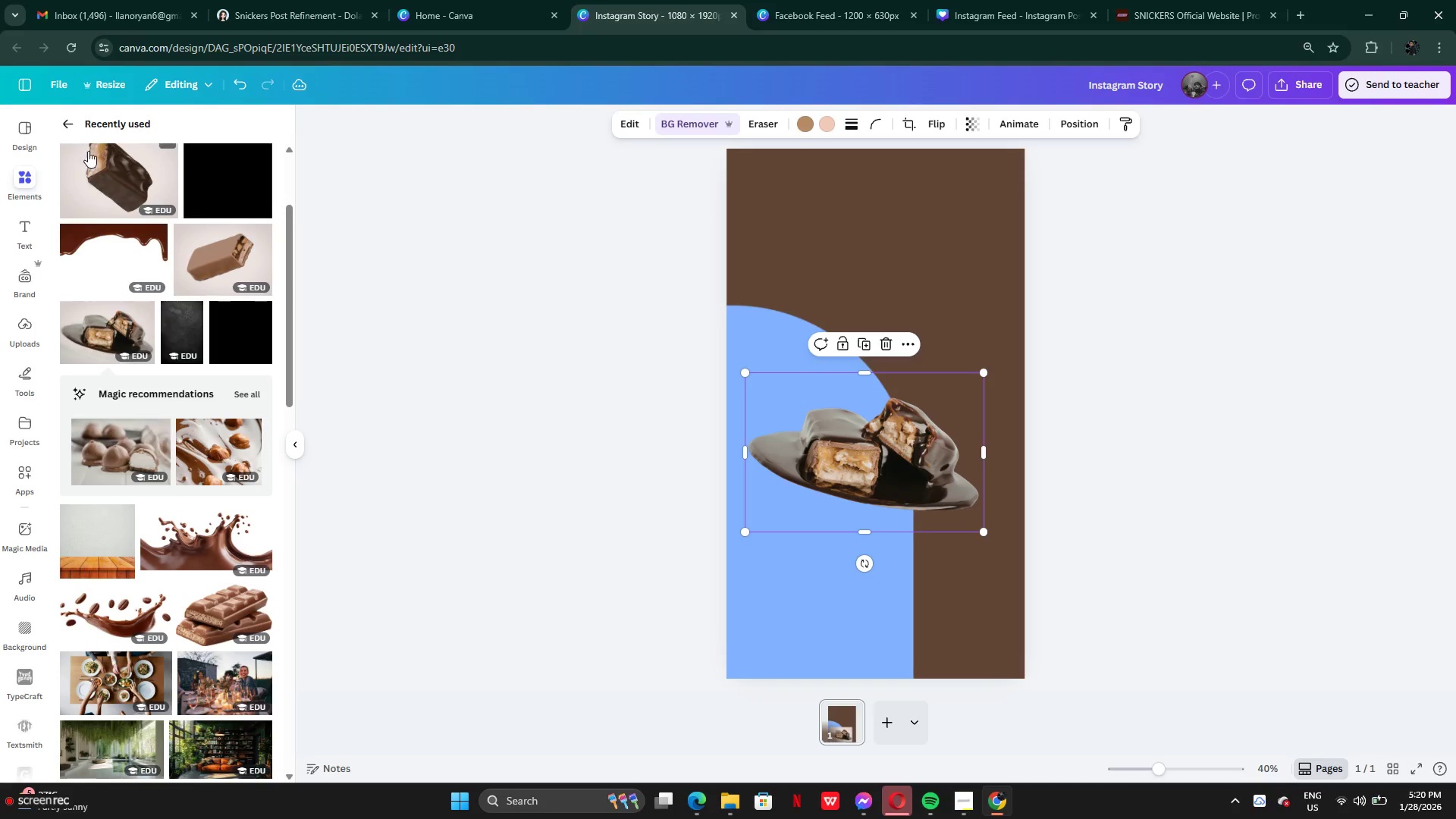 
left_click([75, 127])
 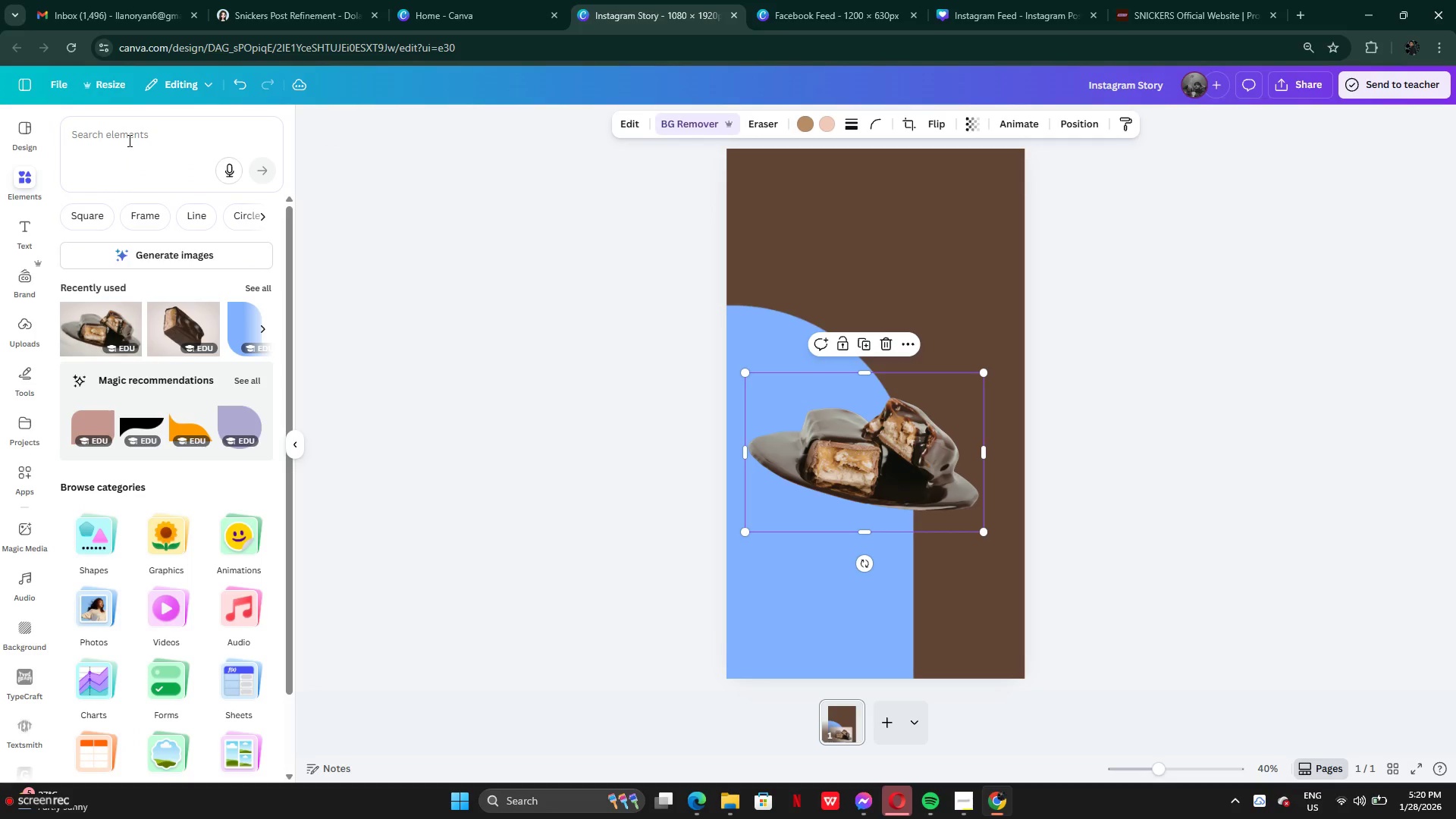 
left_click([130, 136])
 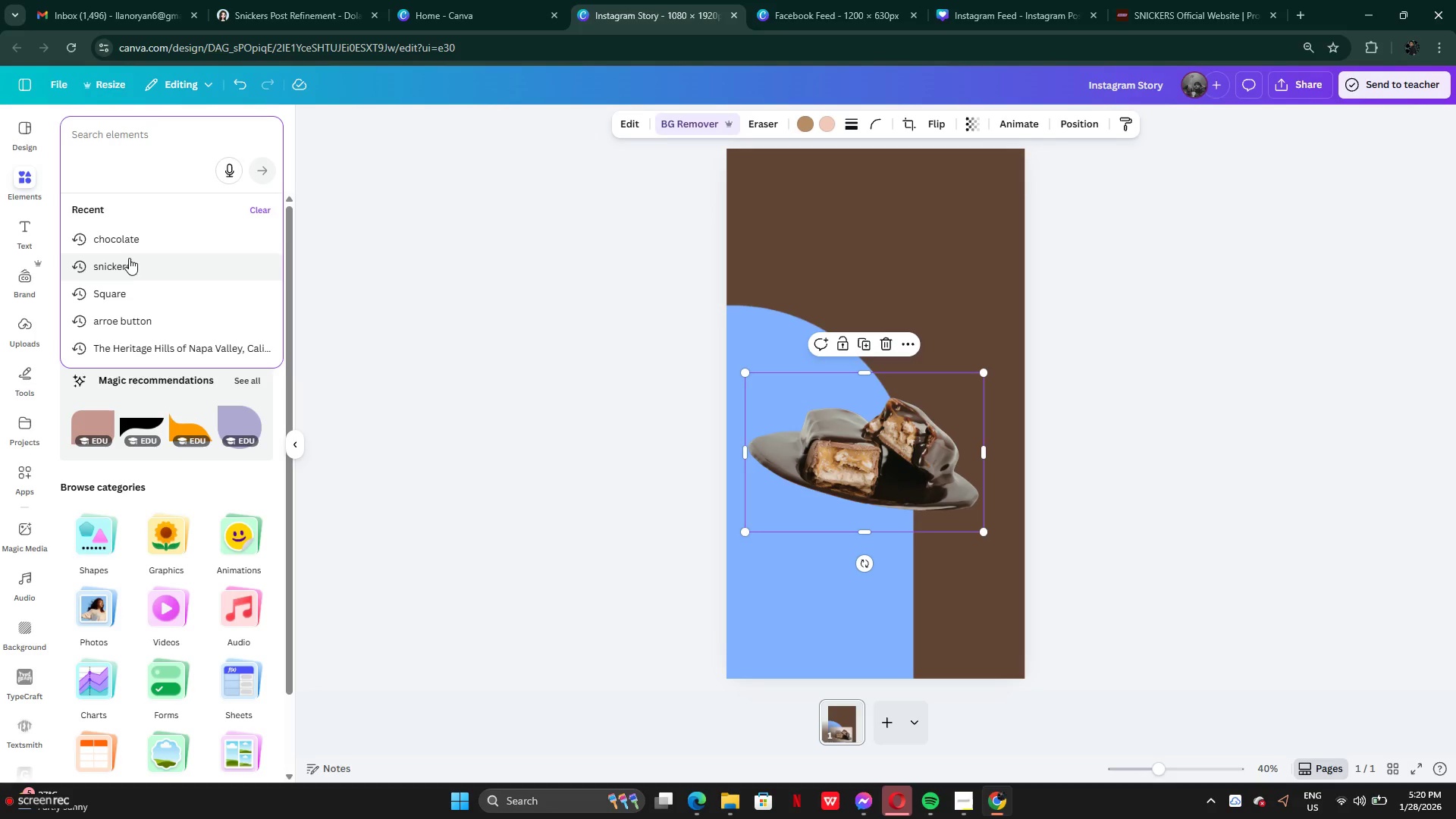 
left_click([126, 272])
 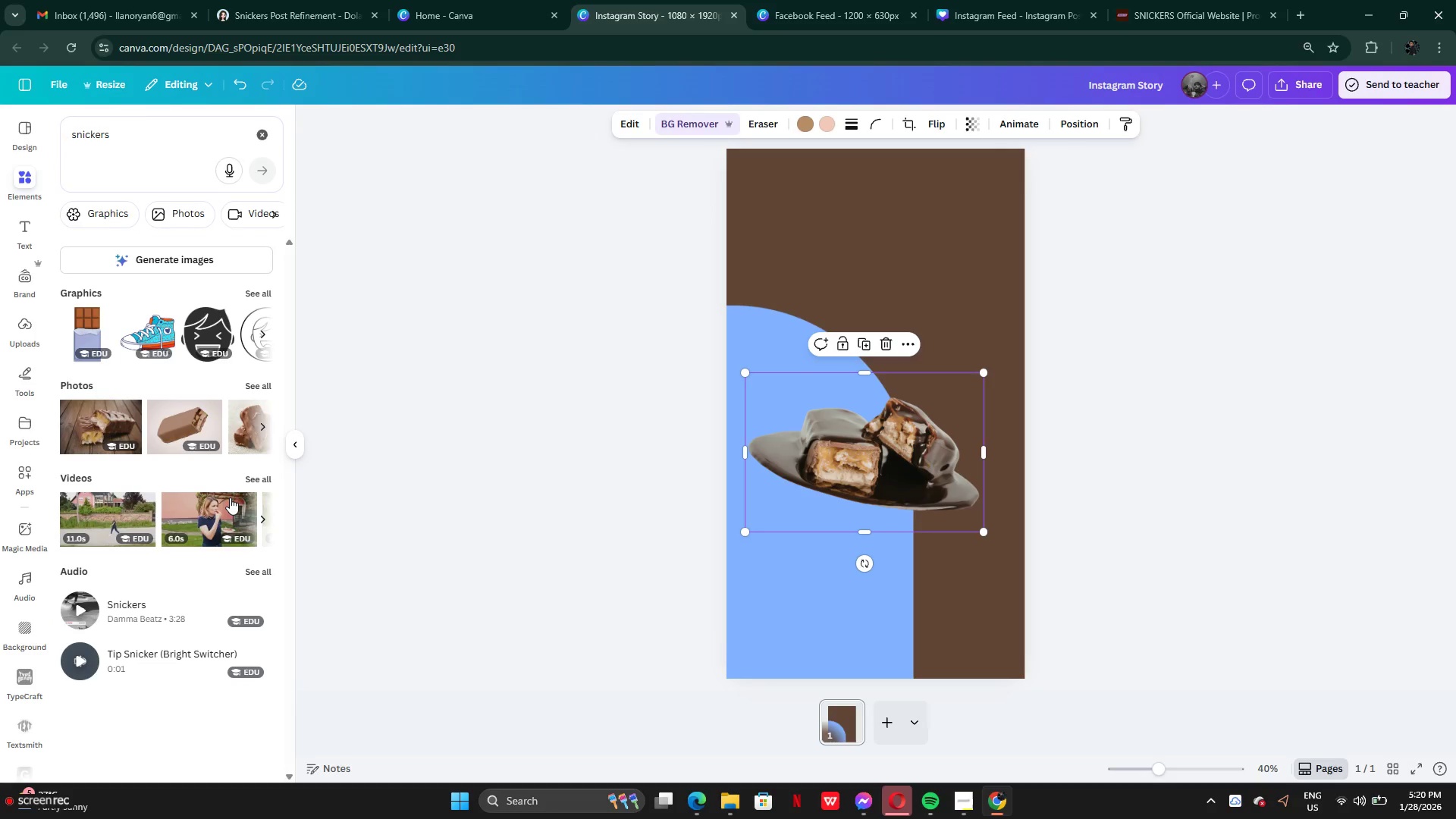 
left_click([262, 481])
 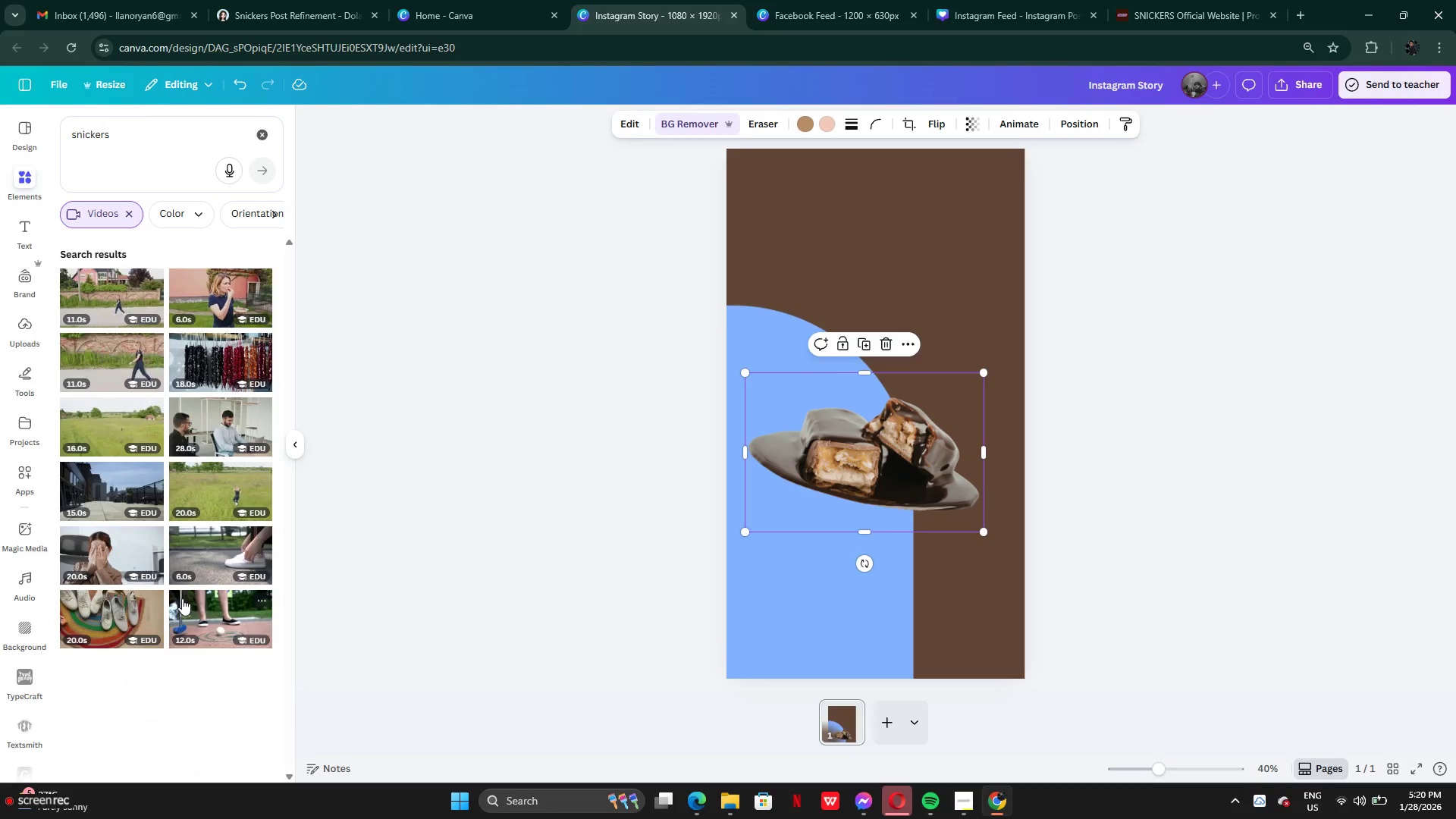 
scroll: coordinate [182, 598], scroll_direction: down, amount: 3.0
 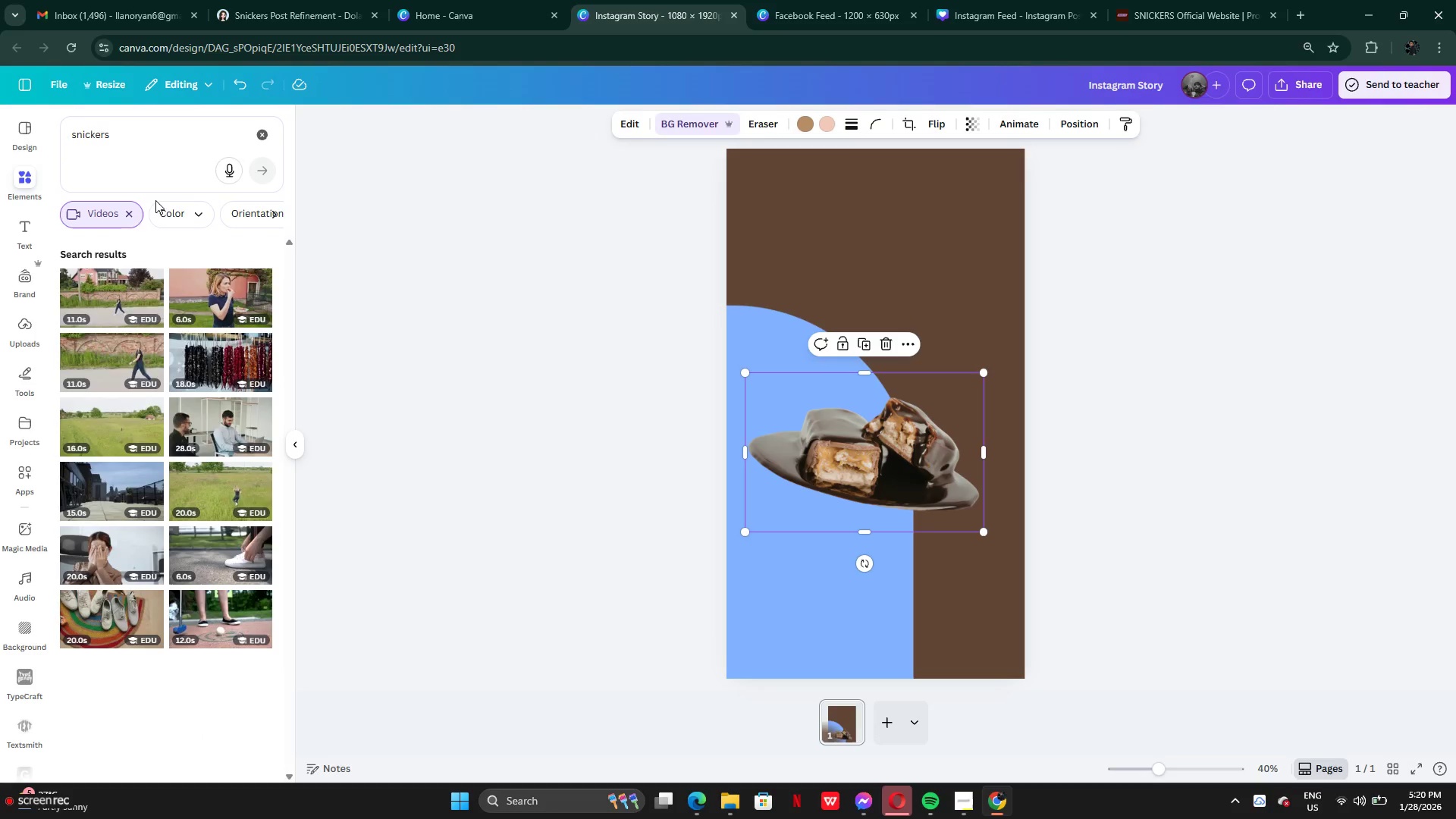 
left_click([133, 211])
 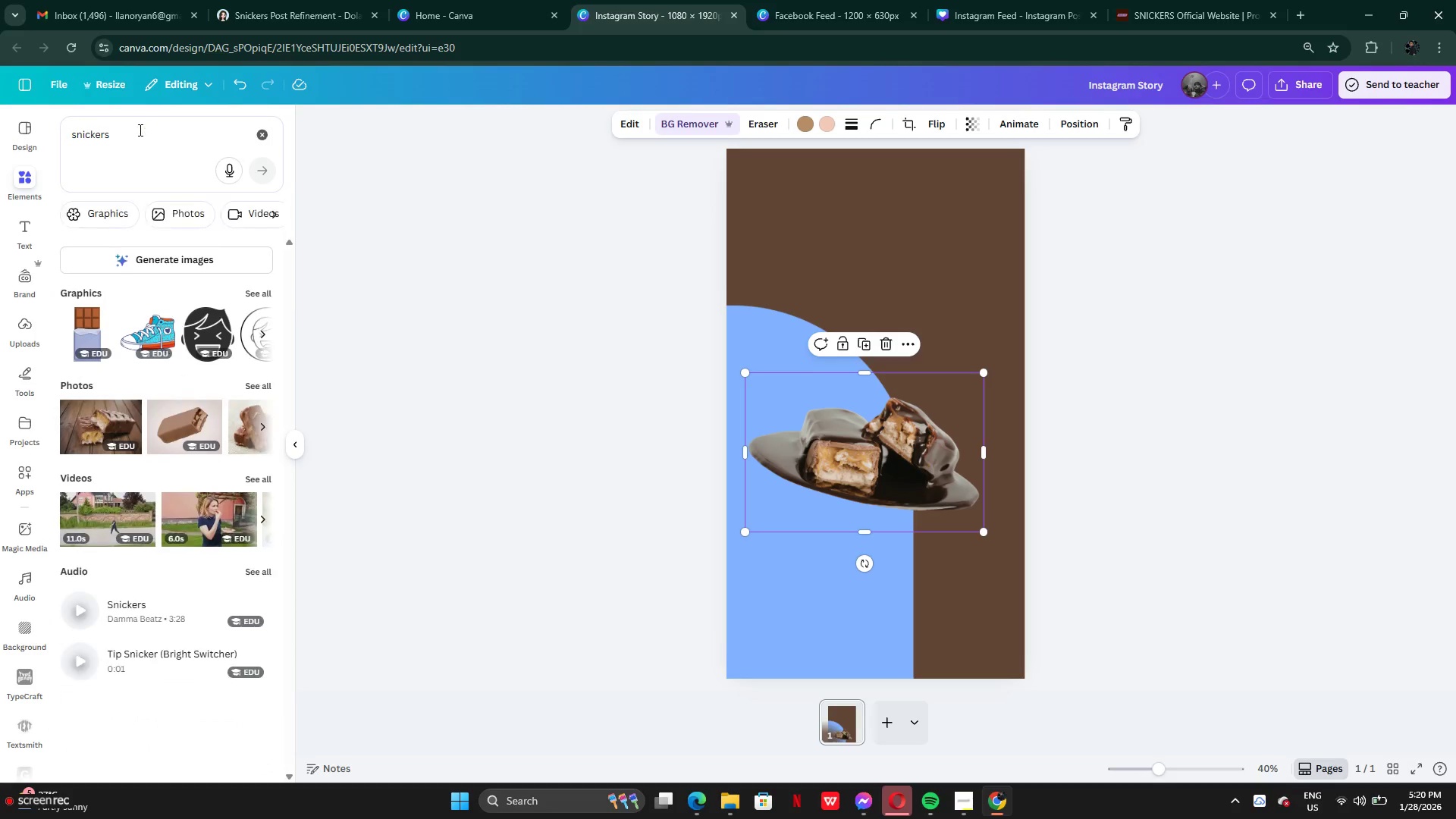 
left_click([139, 130])
 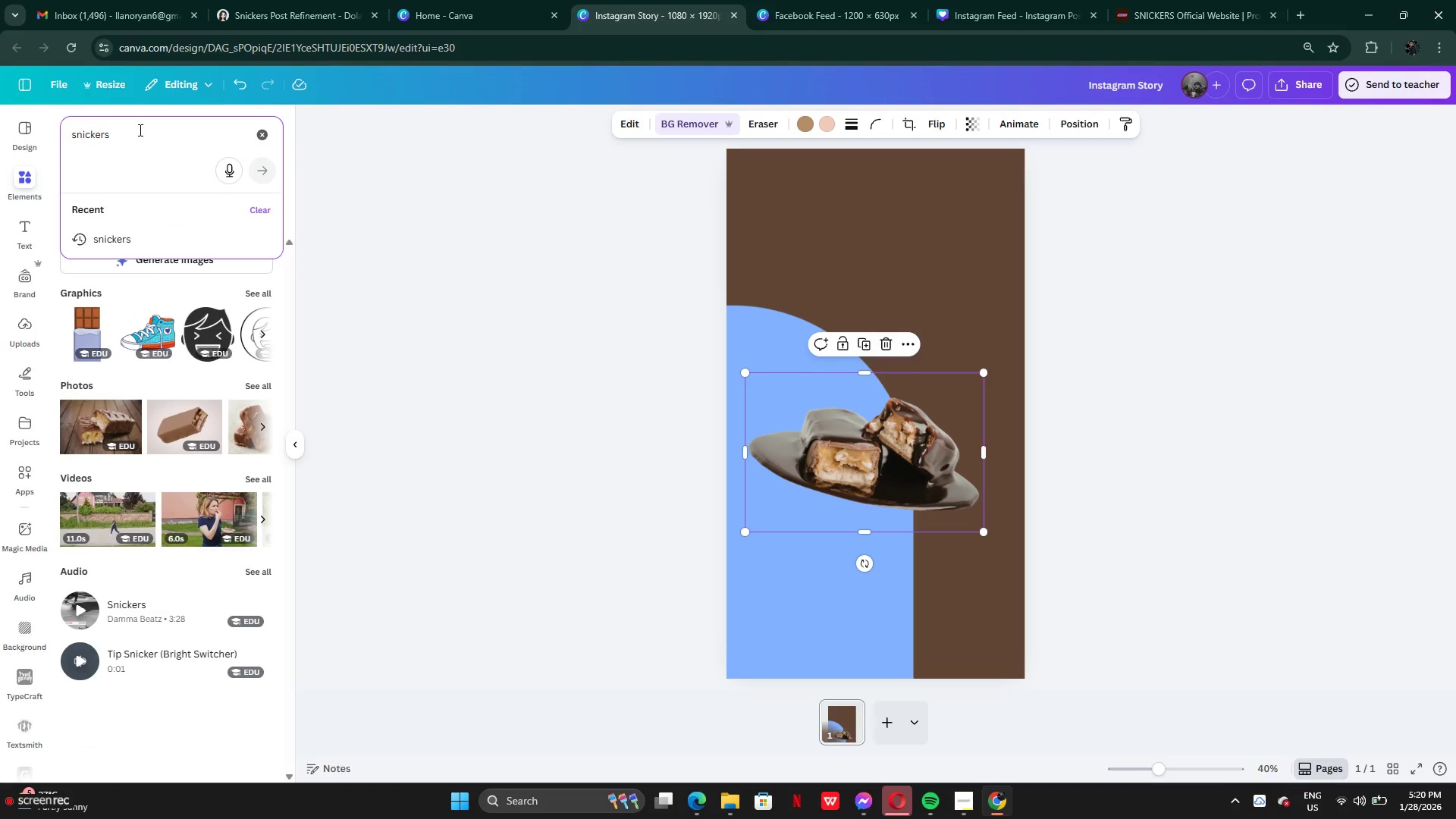 
type( crung)
key(Backspace)
type(h)
 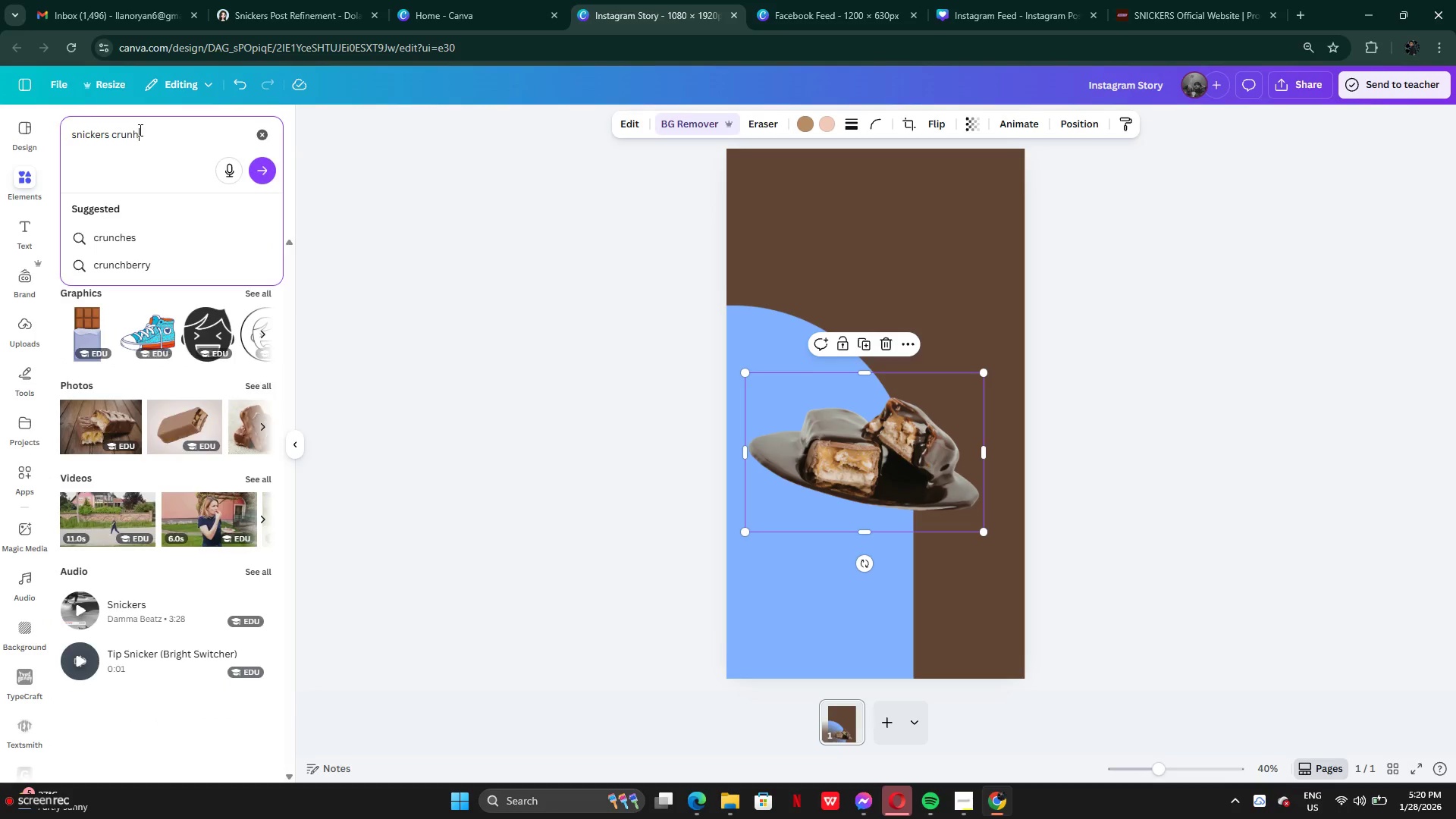 
key(Enter)
 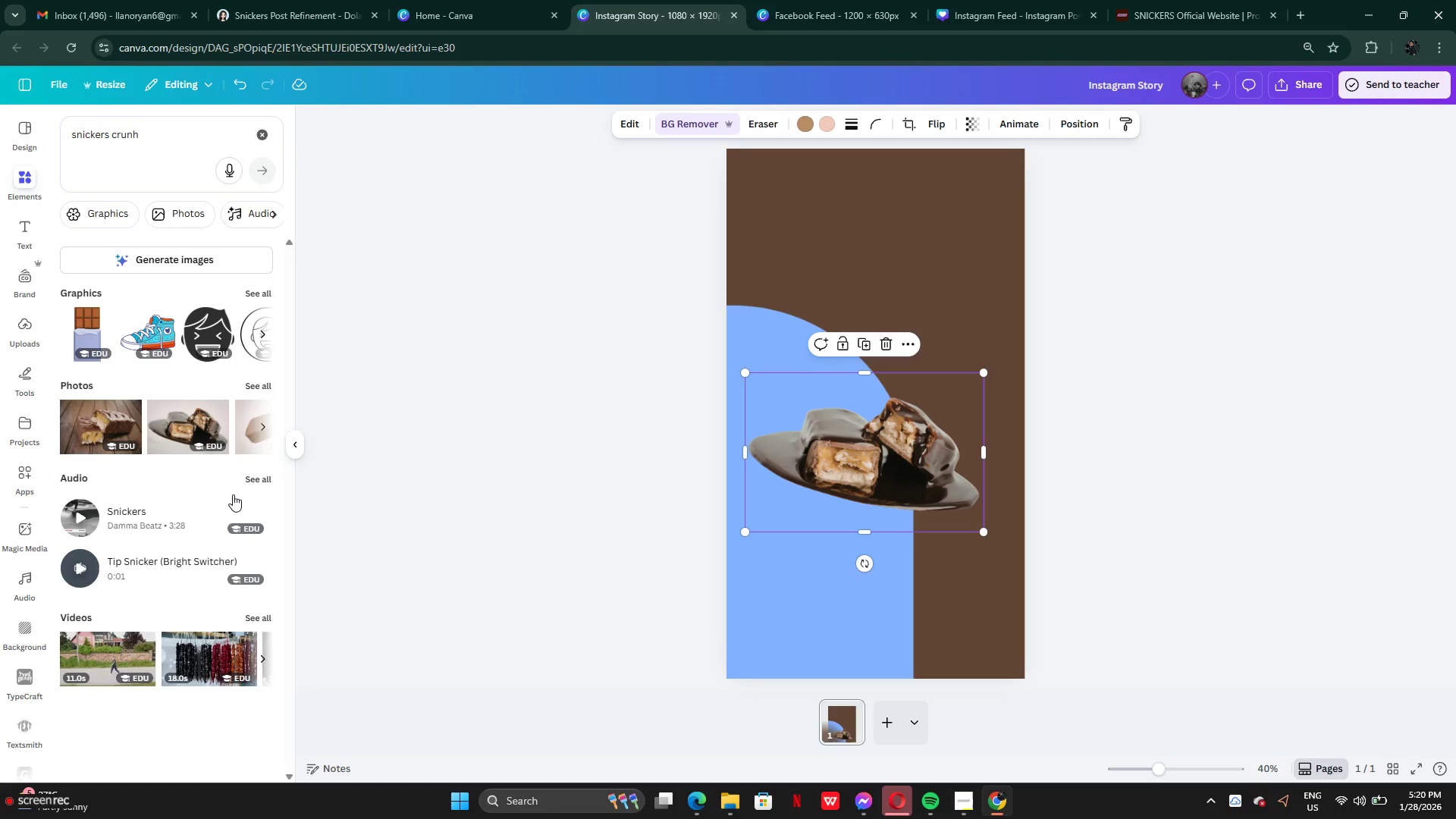 
scroll: coordinate [232, 564], scroll_direction: down, amount: 3.0
 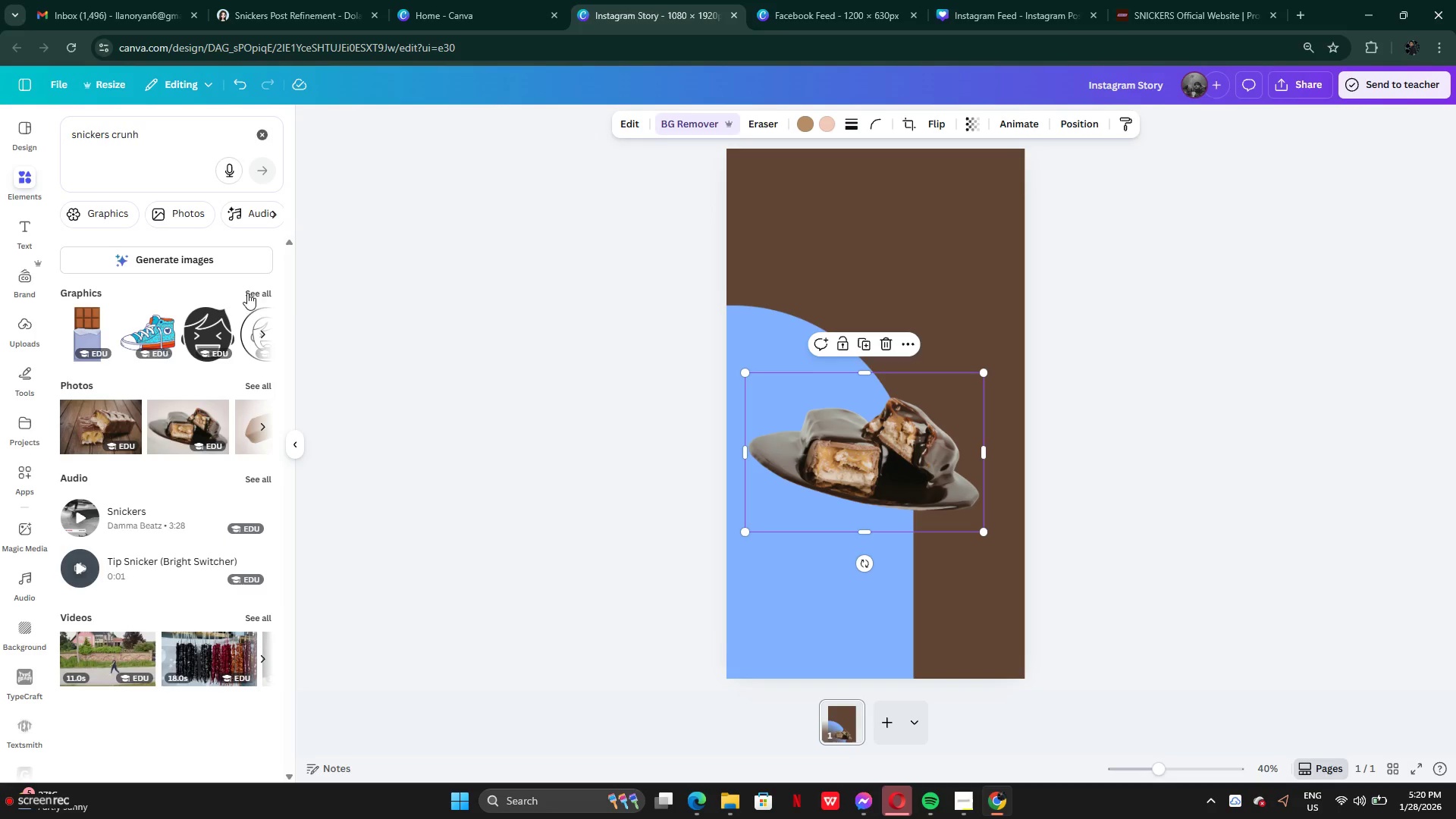 
left_click_drag(start_coordinate=[903, 475], to_coordinate=[923, 448])
 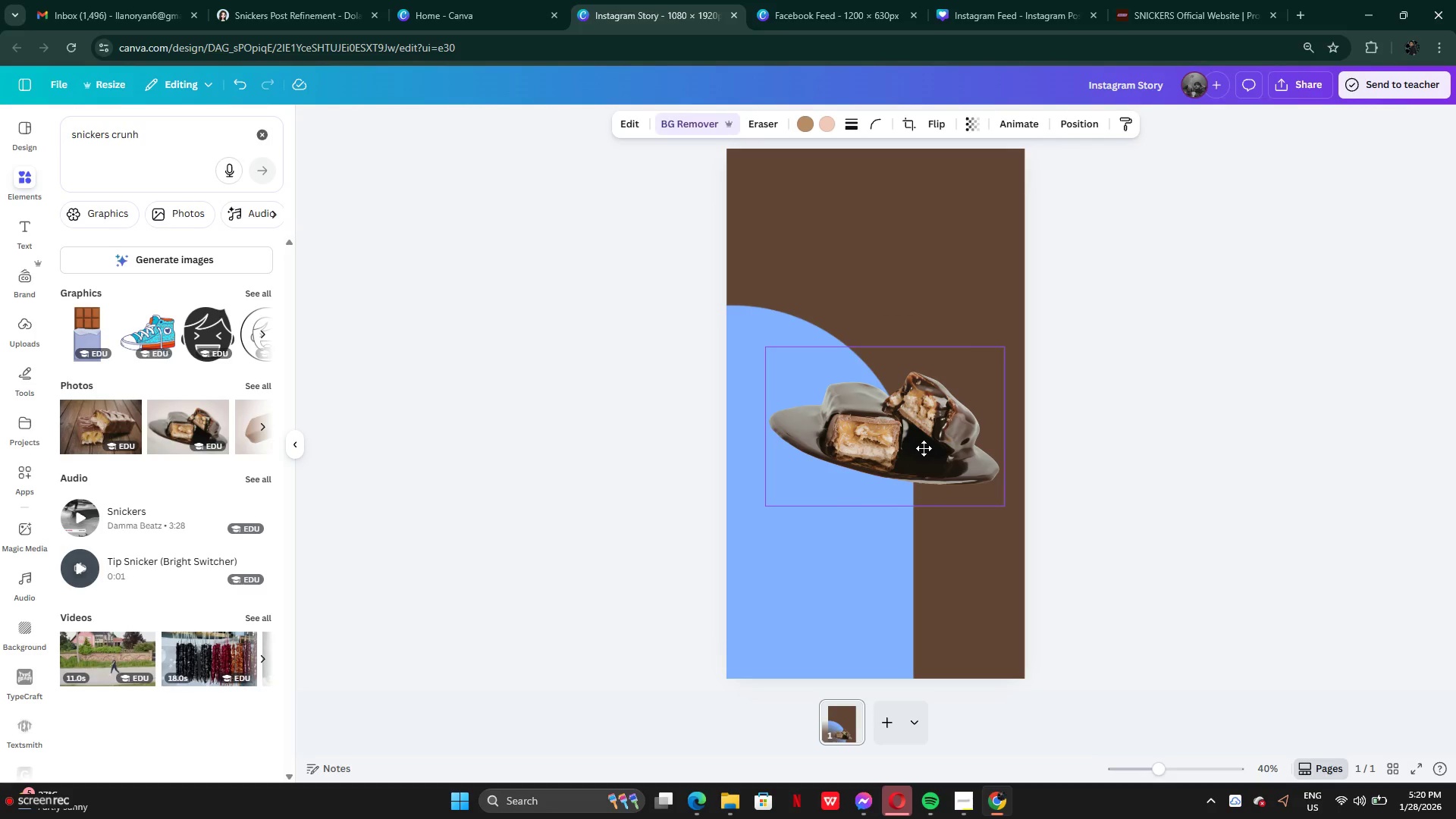 
left_click([827, 582])
 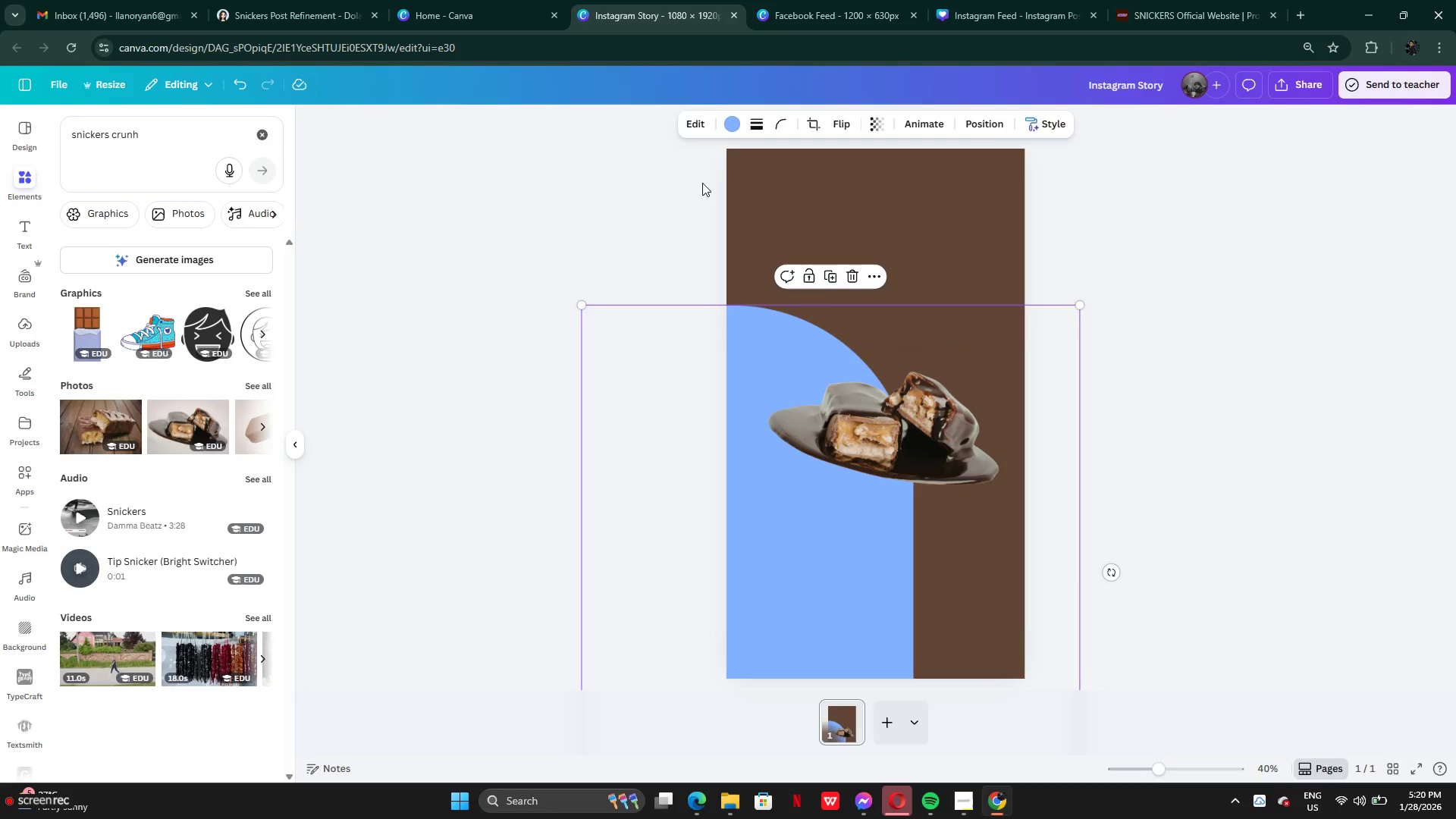 
left_click([734, 129])
 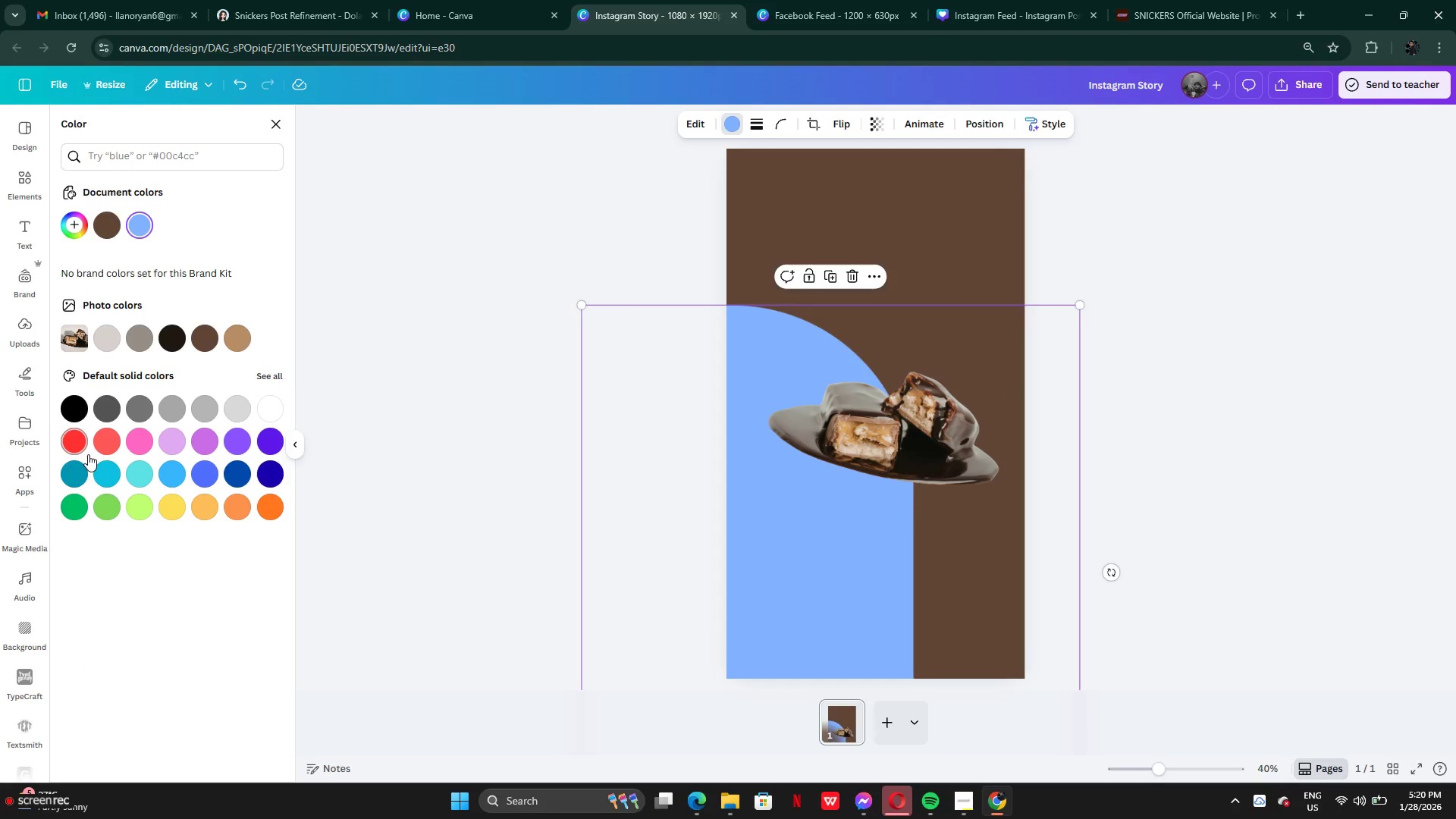 
left_click([75, 435])
 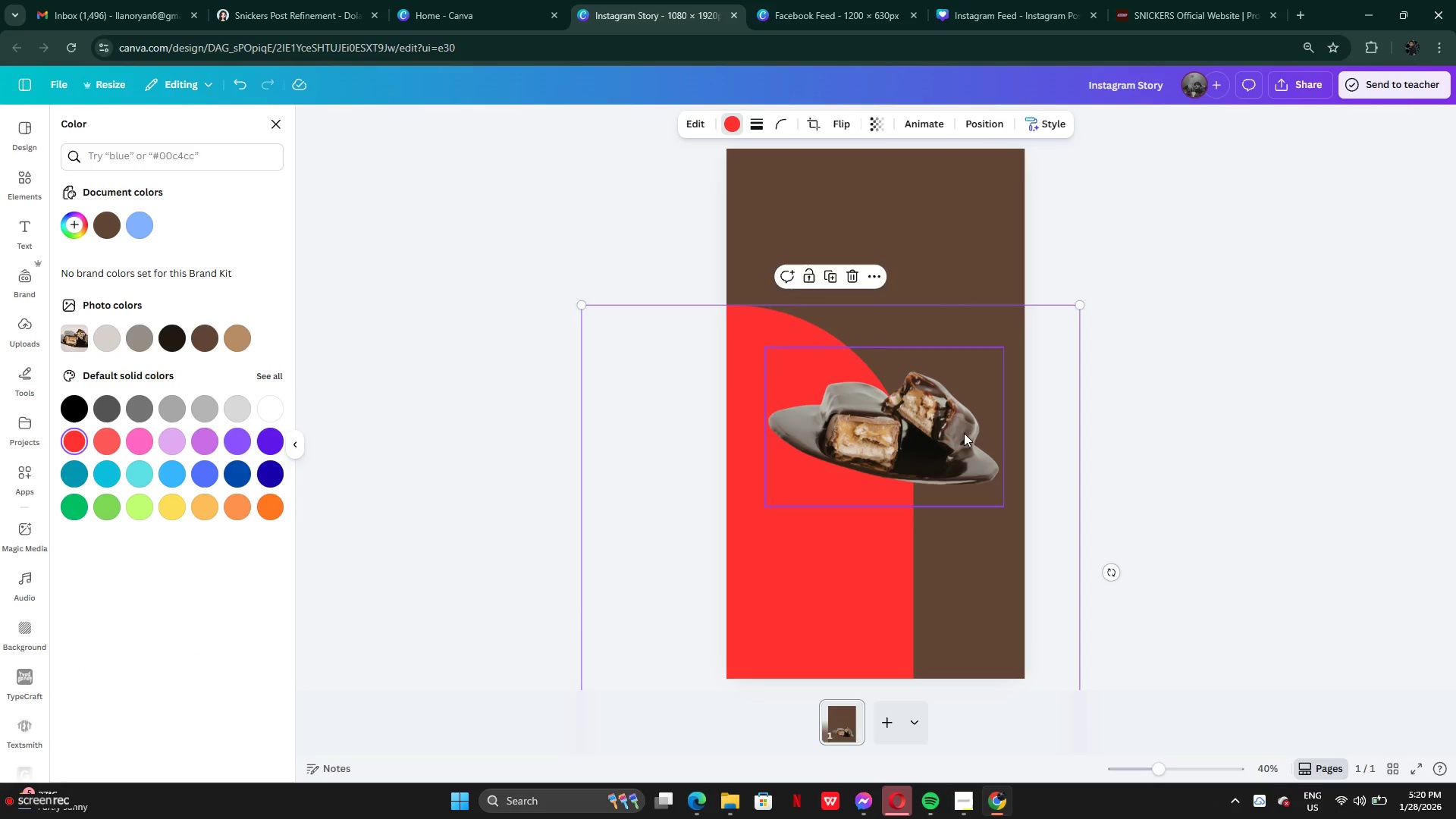 
left_click_drag(start_coordinate=[957, 433], to_coordinate=[952, 451])
 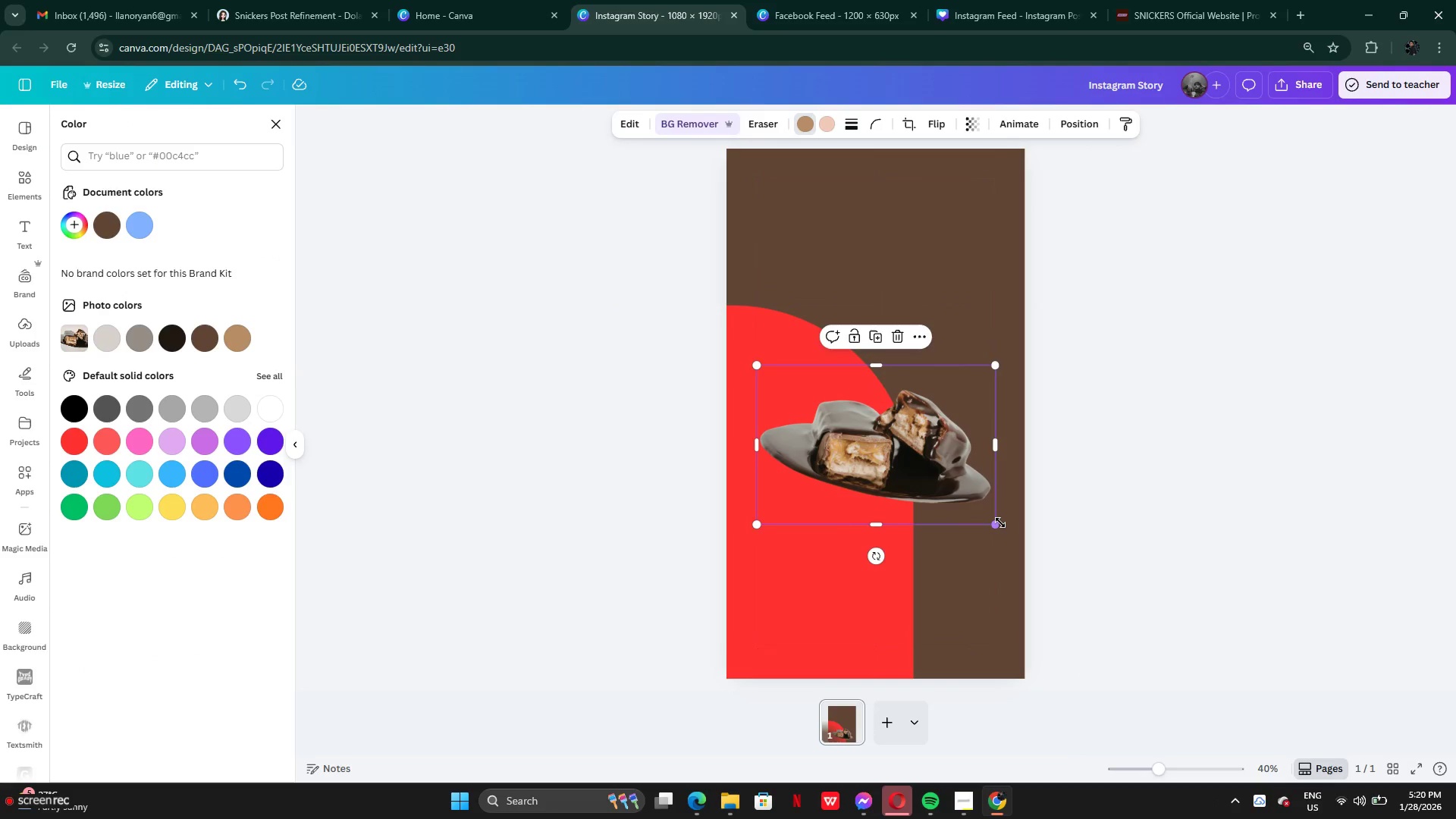 
left_click_drag(start_coordinate=[999, 522], to_coordinate=[1311, 628])
 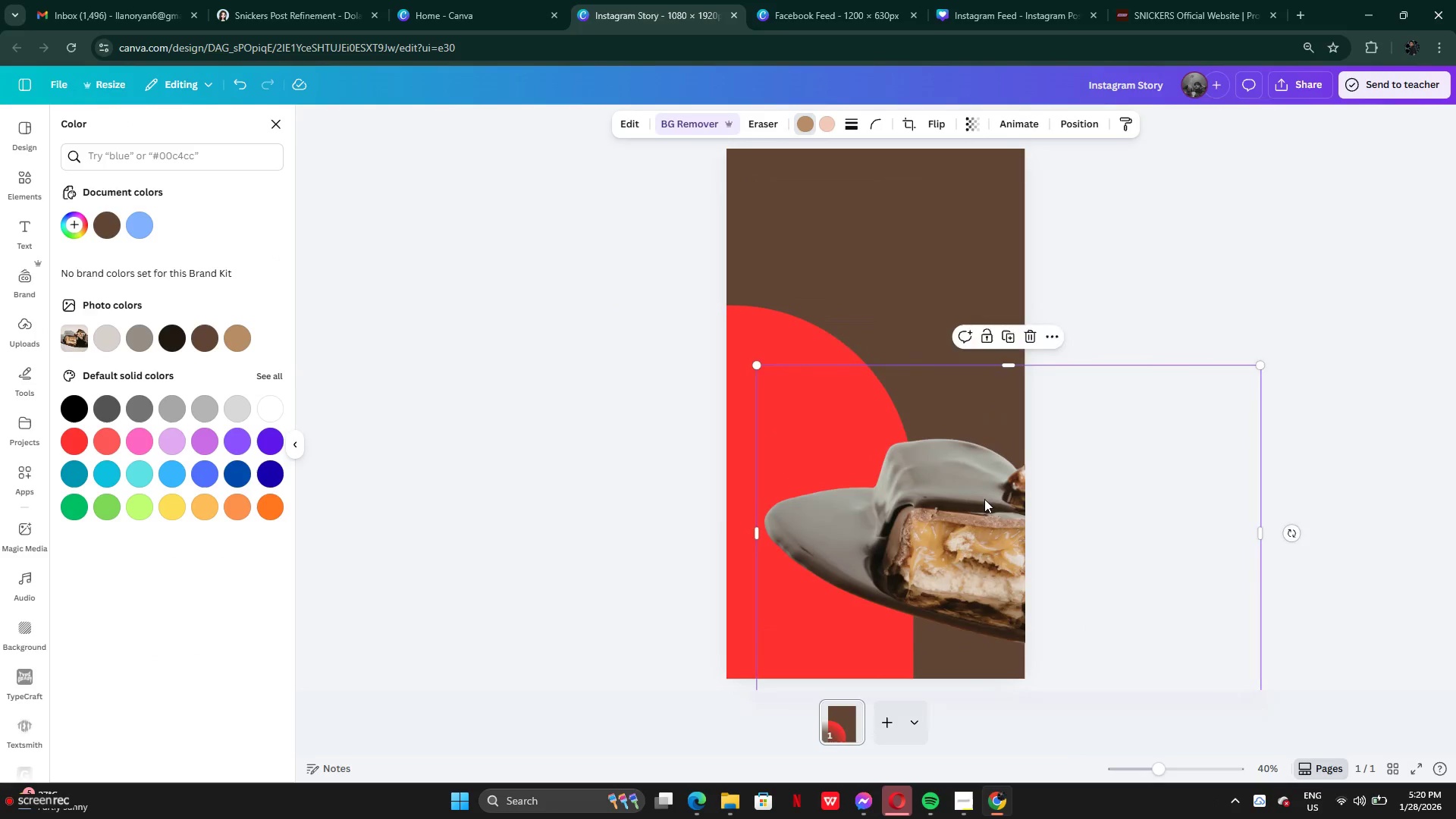 
left_click_drag(start_coordinate=[990, 499], to_coordinate=[861, 383])
 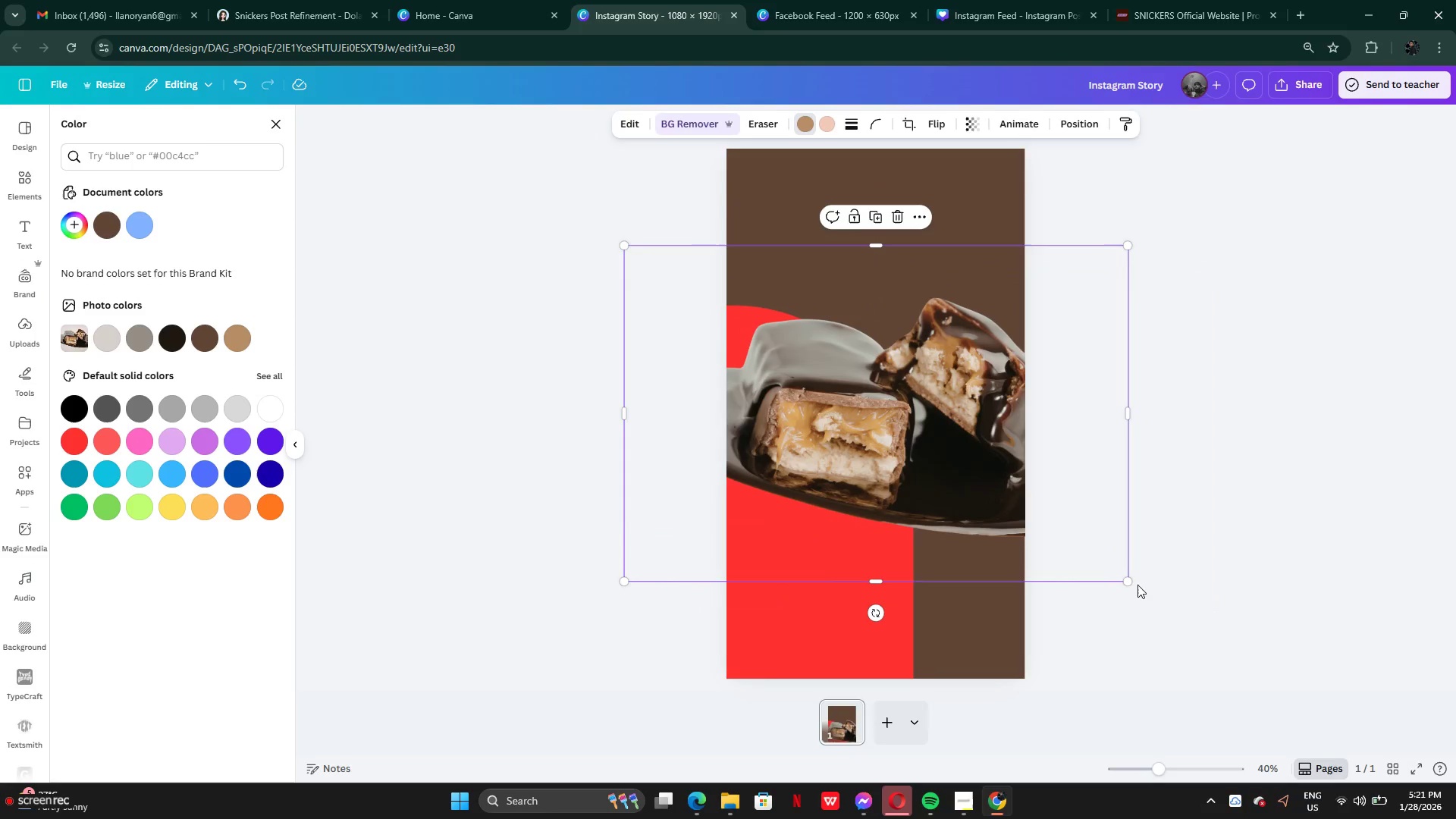 
left_click_drag(start_coordinate=[1130, 580], to_coordinate=[987, 474])
 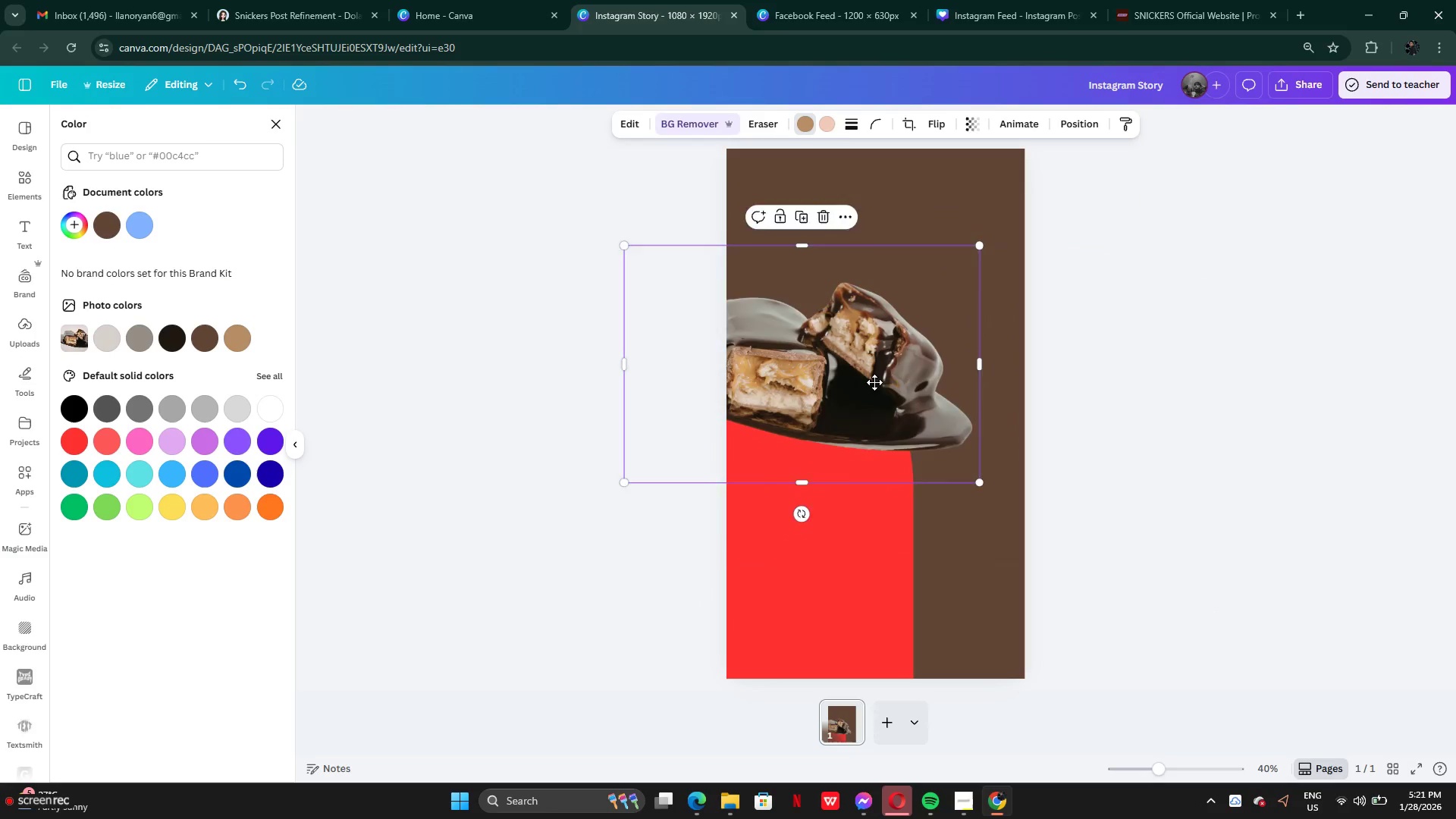 
left_click_drag(start_coordinate=[861, 378], to_coordinate=[947, 449])
 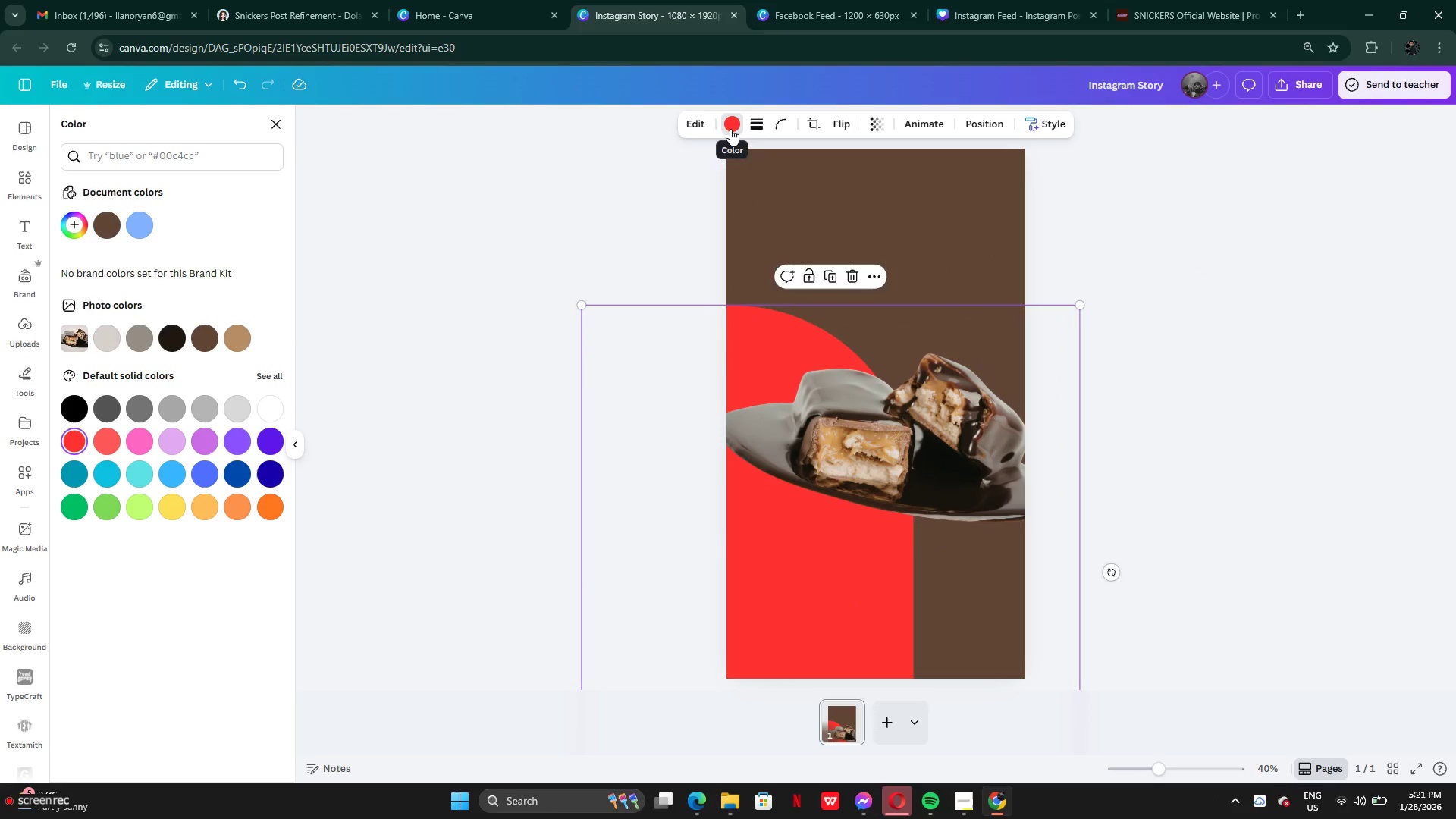 
left_click([225, 350])
 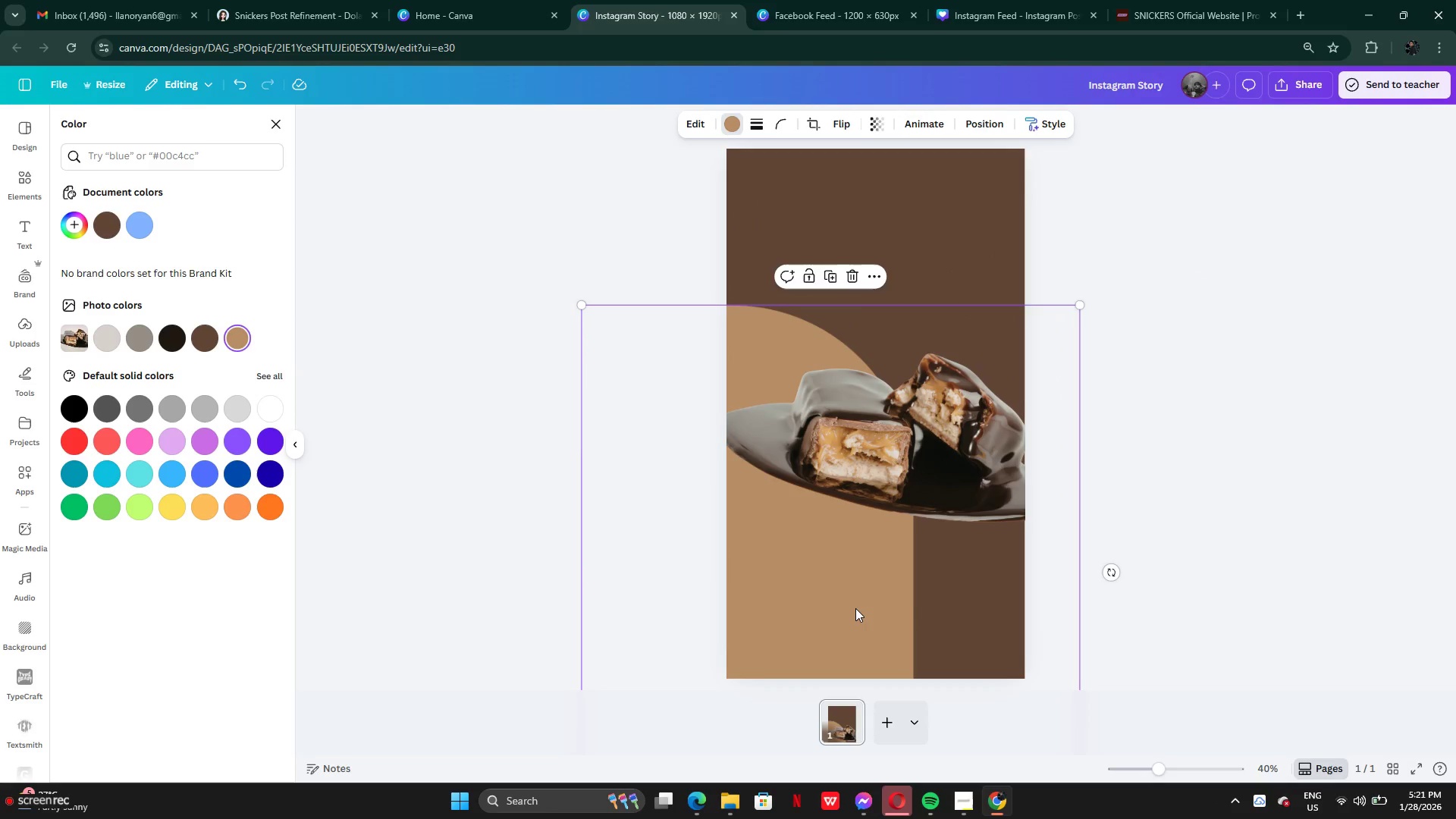 
left_click_drag(start_coordinate=[854, 612], to_coordinate=[806, 461])
 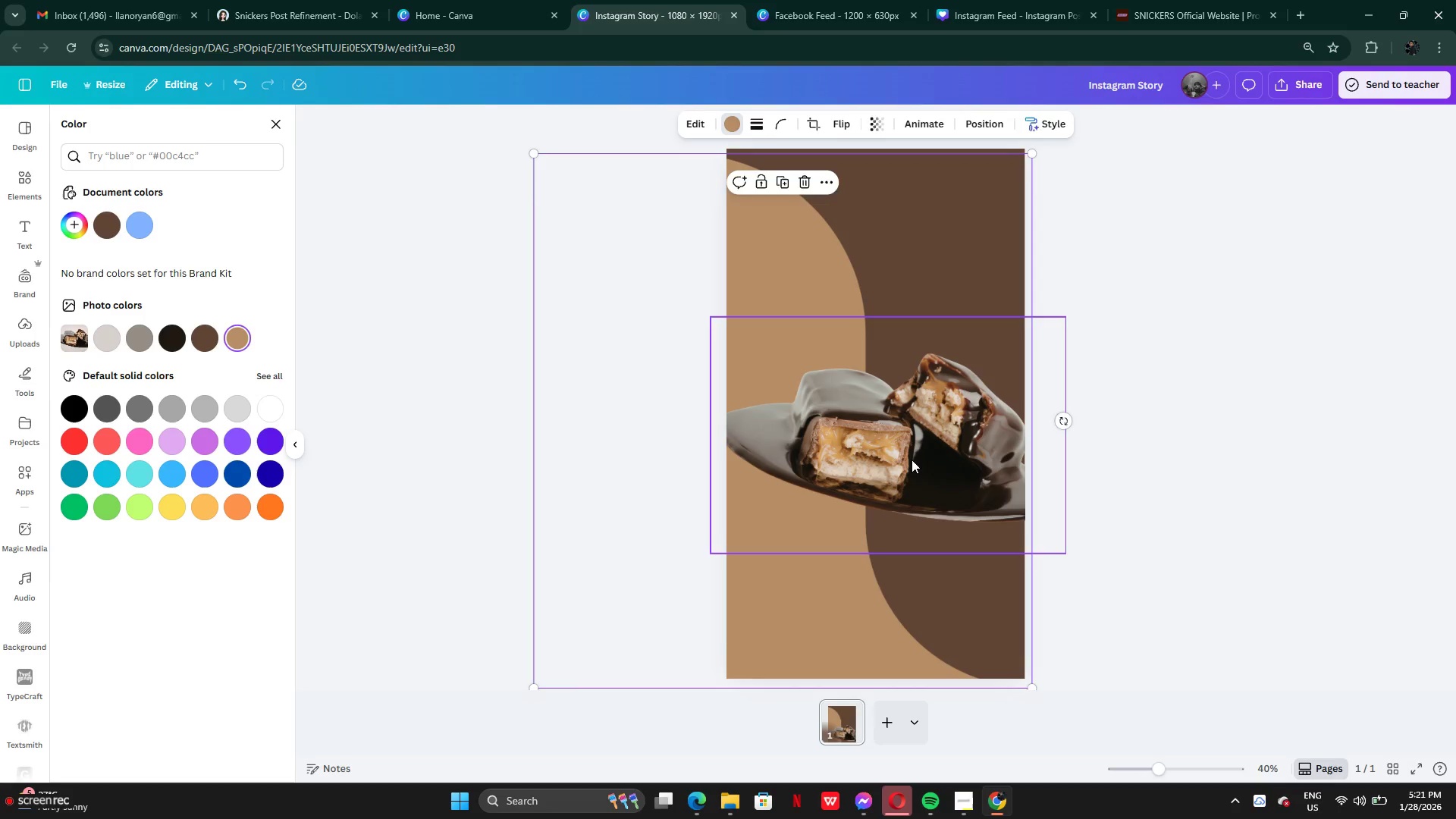 
left_click([912, 460])
 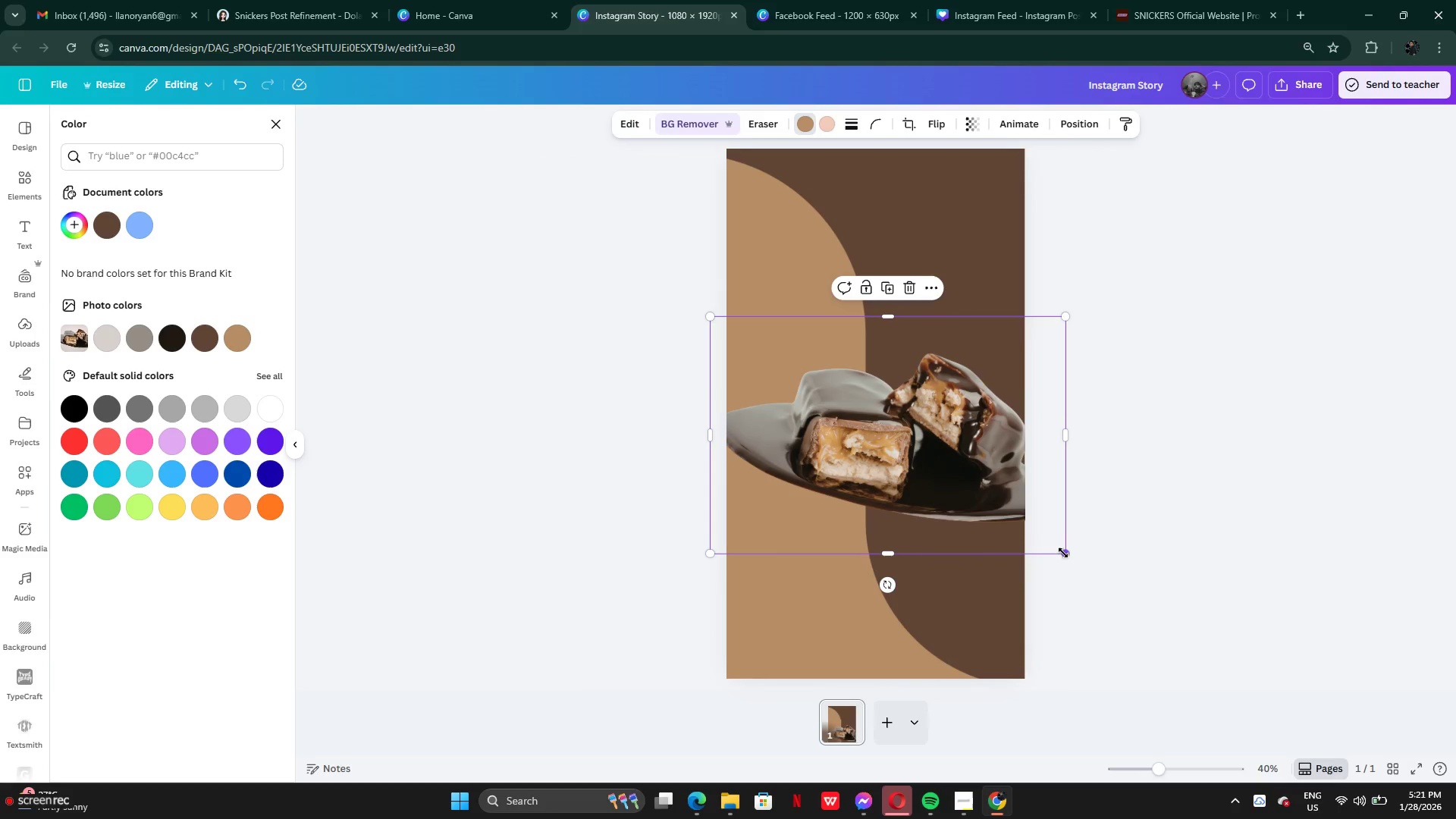 
left_click_drag(start_coordinate=[1063, 553], to_coordinate=[974, 478])
 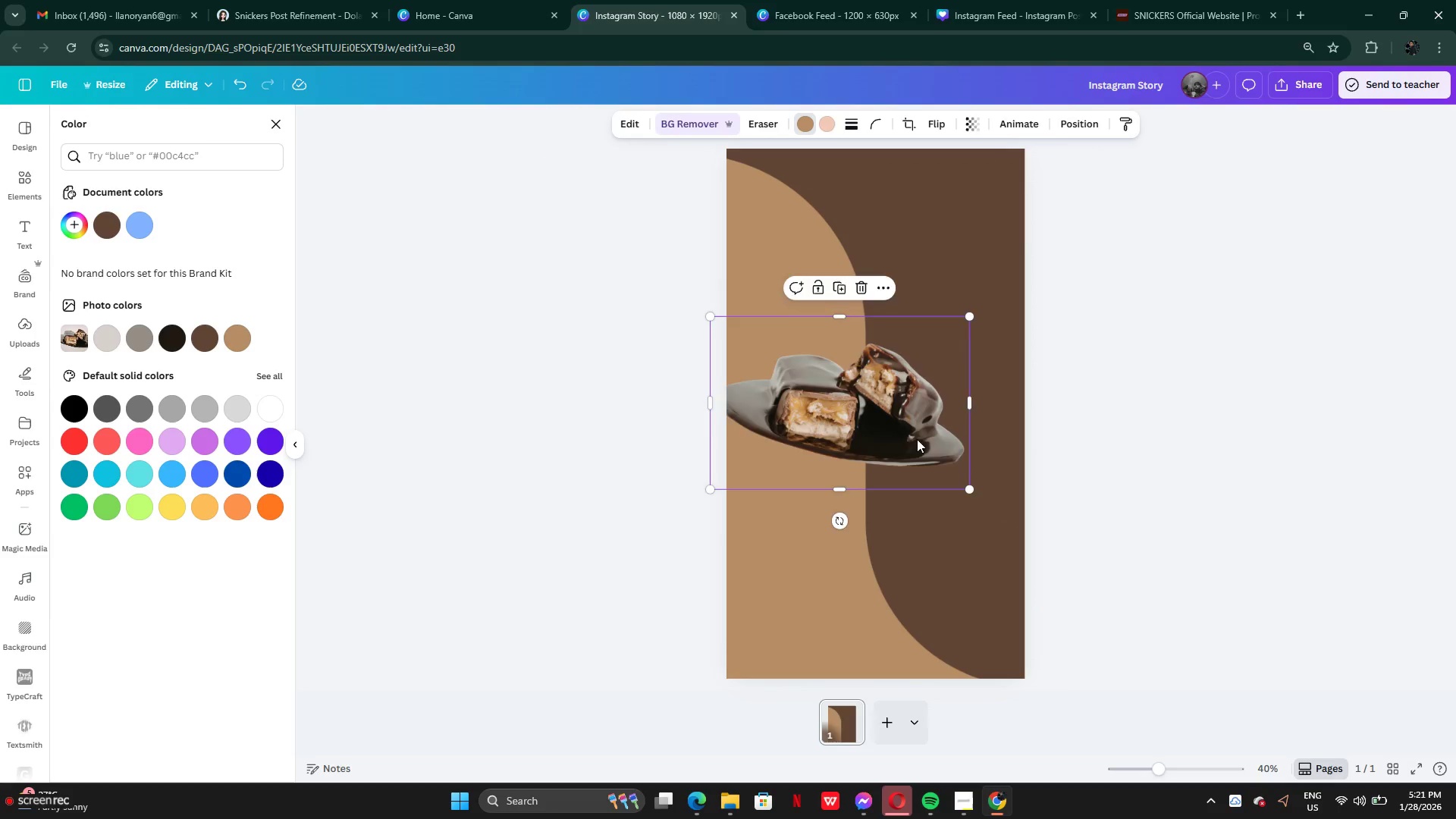 
left_click_drag(start_coordinate=[915, 439], to_coordinate=[946, 388])
 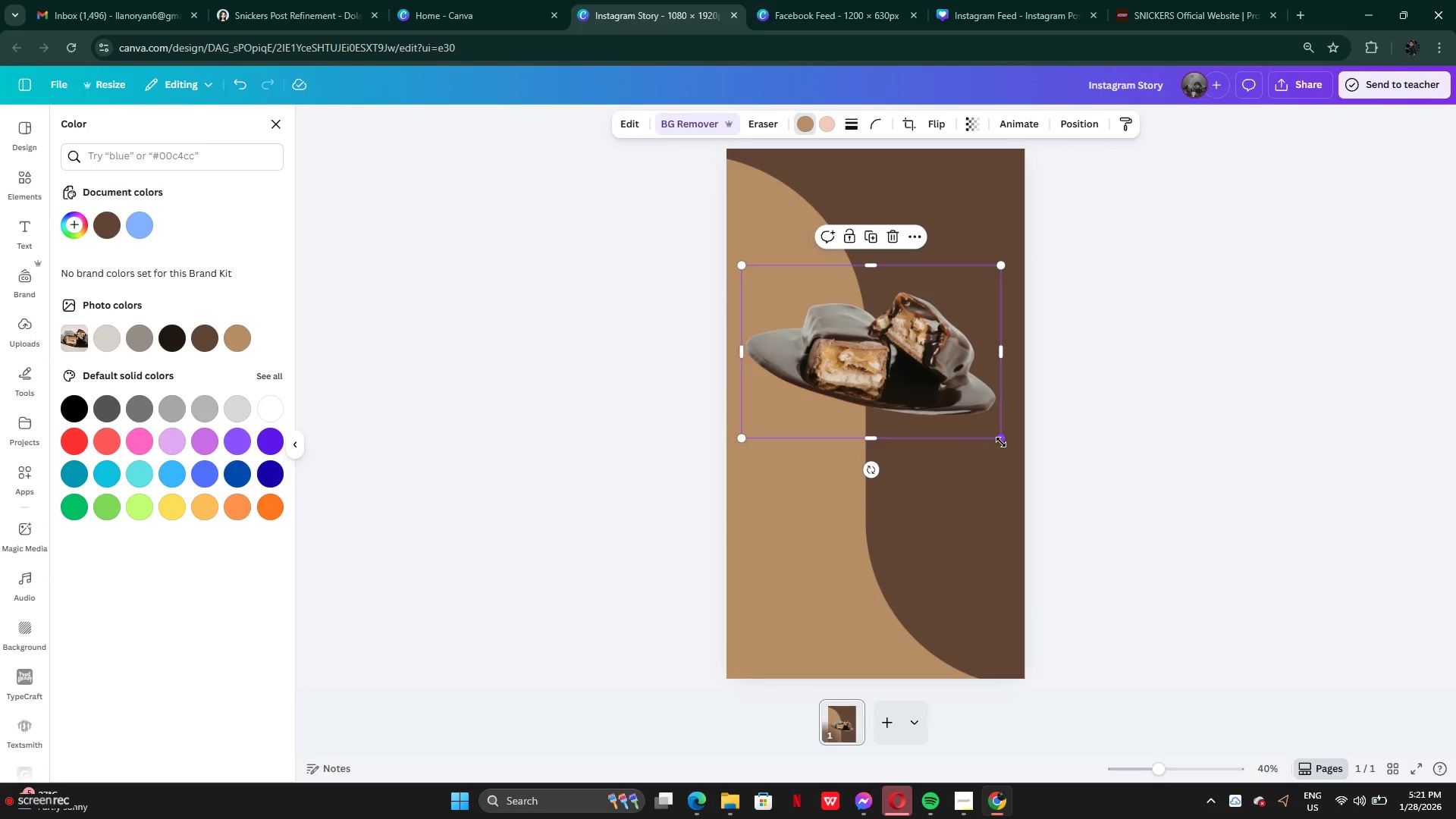 
left_click_drag(start_coordinate=[1003, 443], to_coordinate=[1078, 382])
 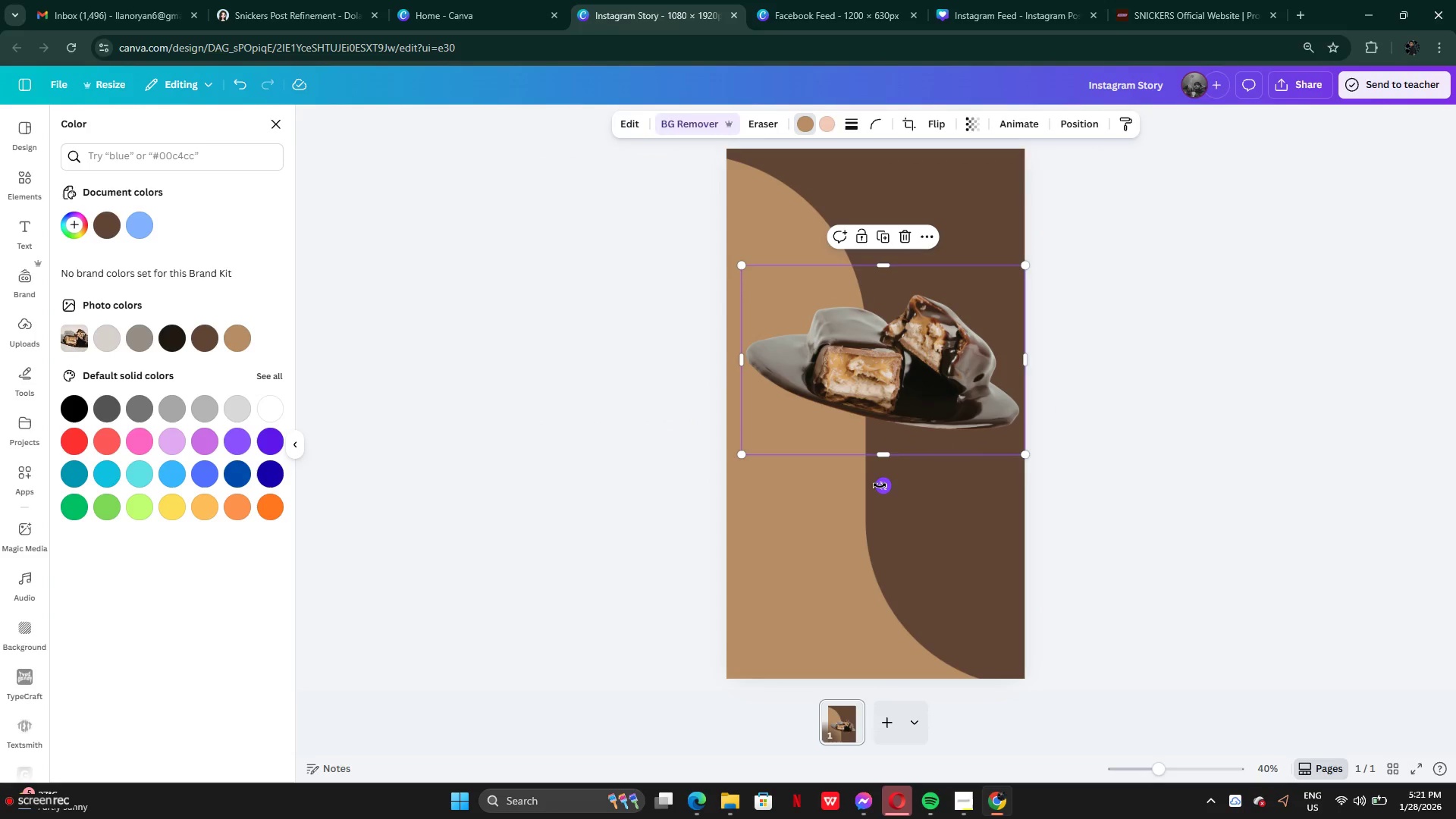 
left_click_drag(start_coordinate=[880, 485], to_coordinate=[899, 472])
 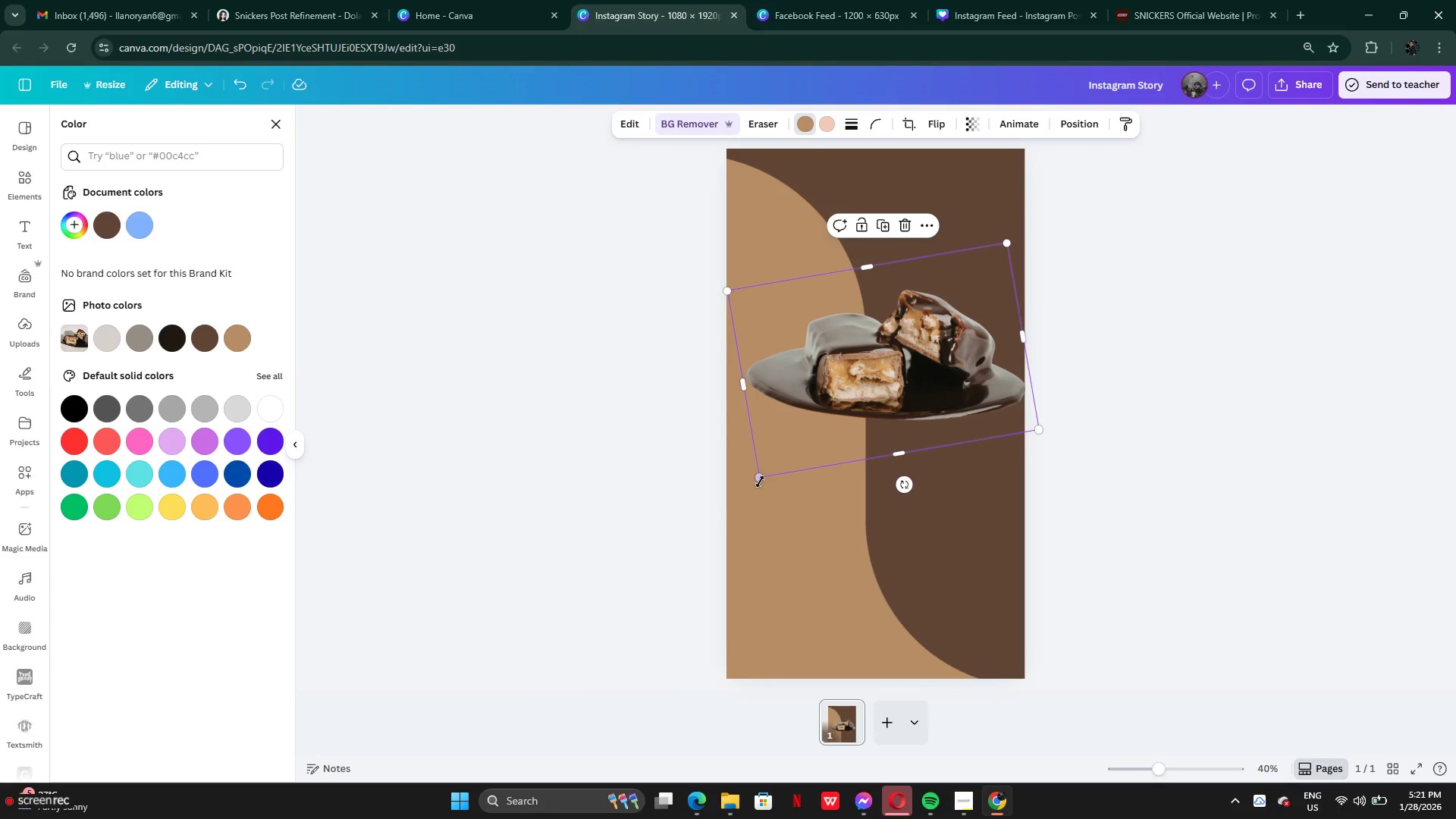 
left_click_drag(start_coordinate=[760, 479], to_coordinate=[579, 595])
 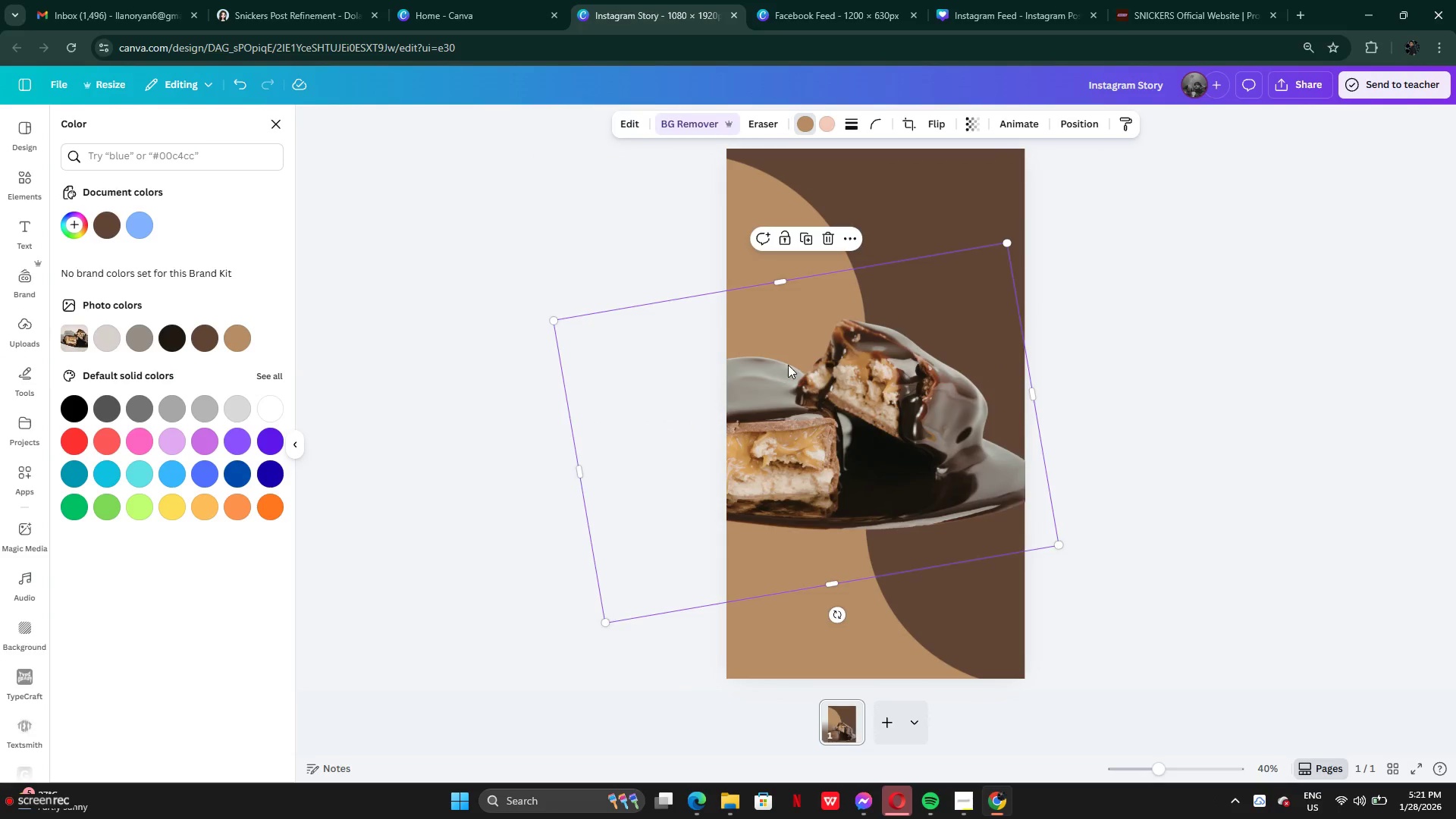 
left_click_drag(start_coordinate=[785, 365], to_coordinate=[896, 497])
 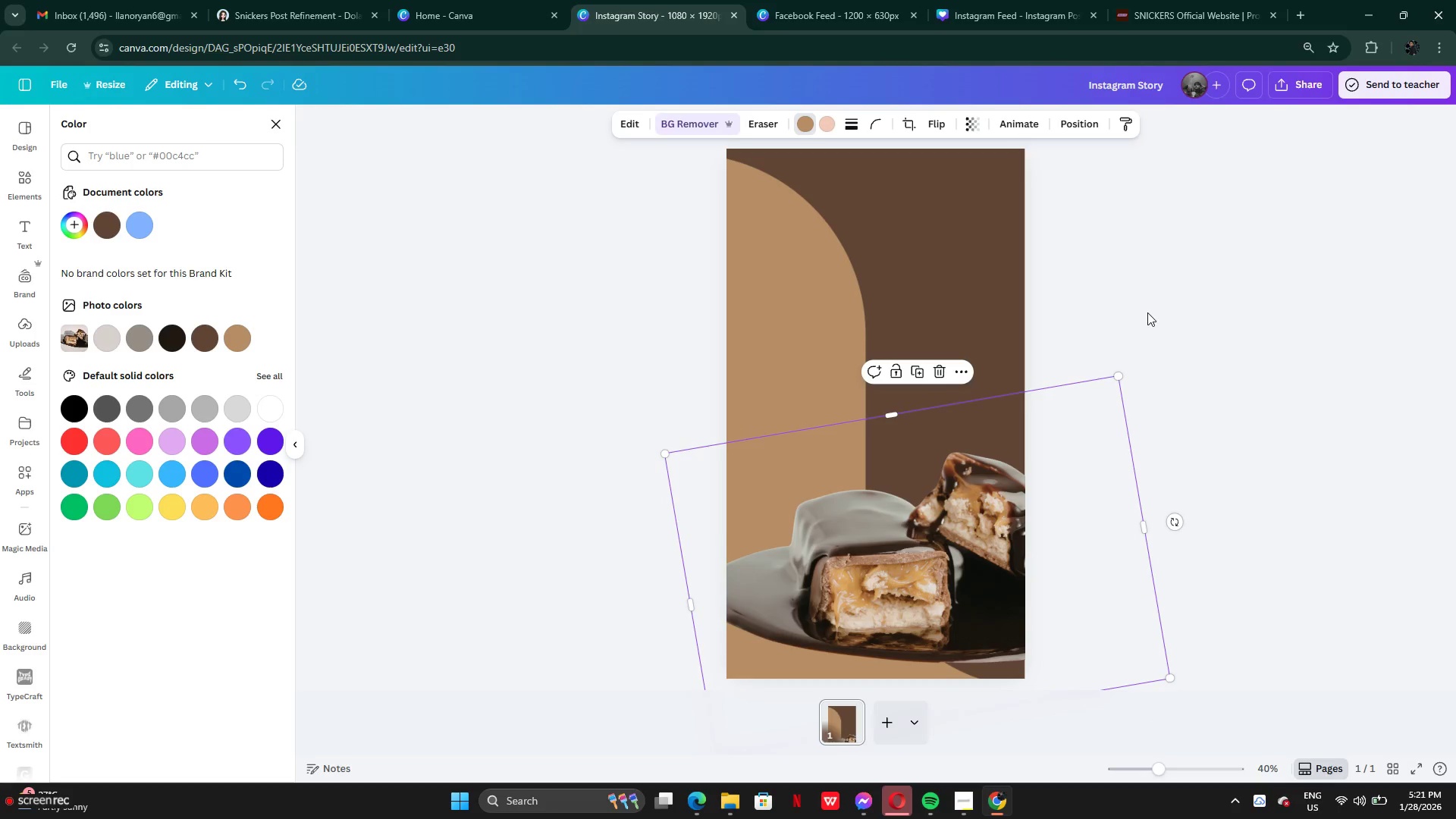 
left_click([1152, 309])
 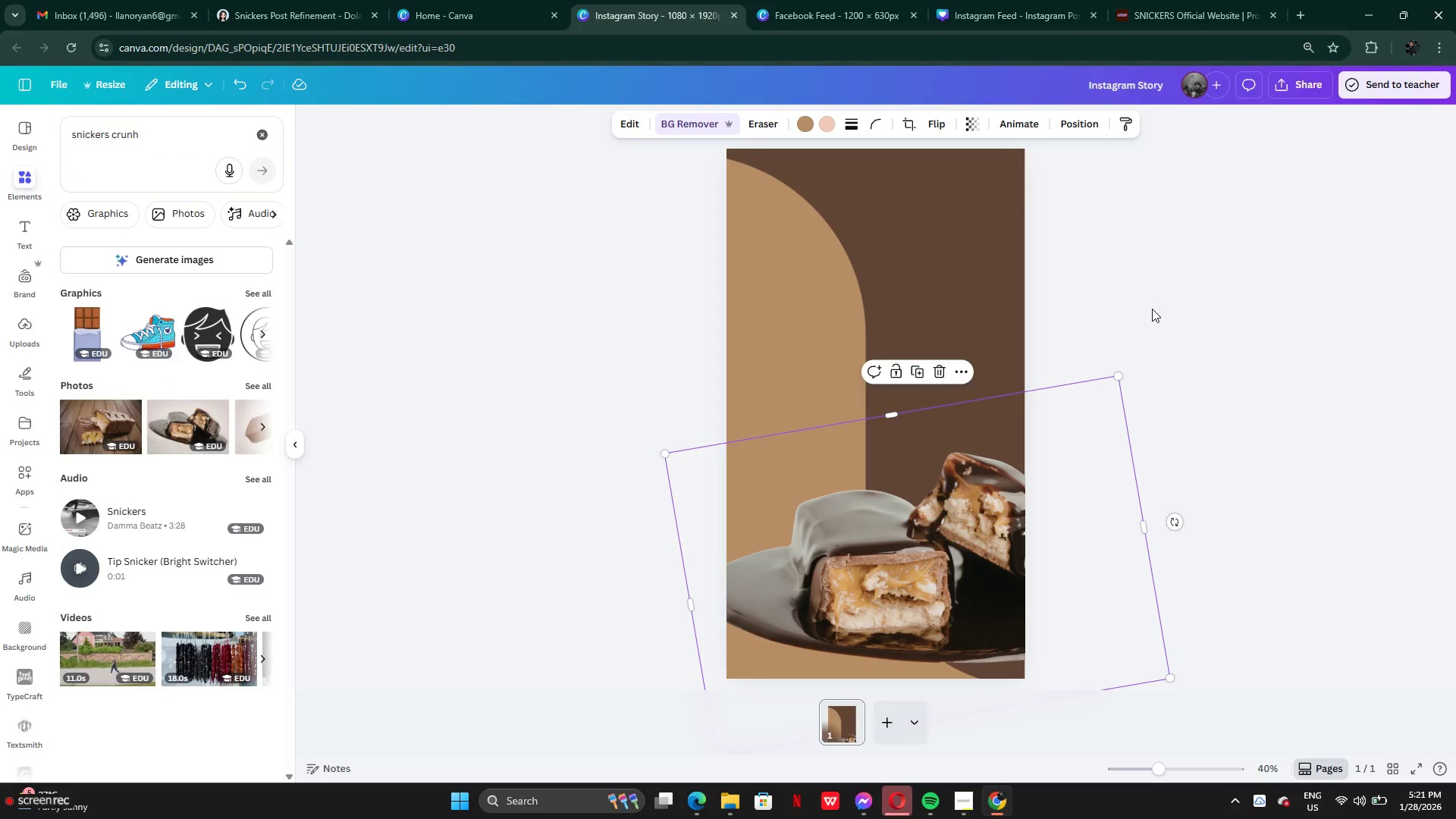 
left_click([1152, 309])
 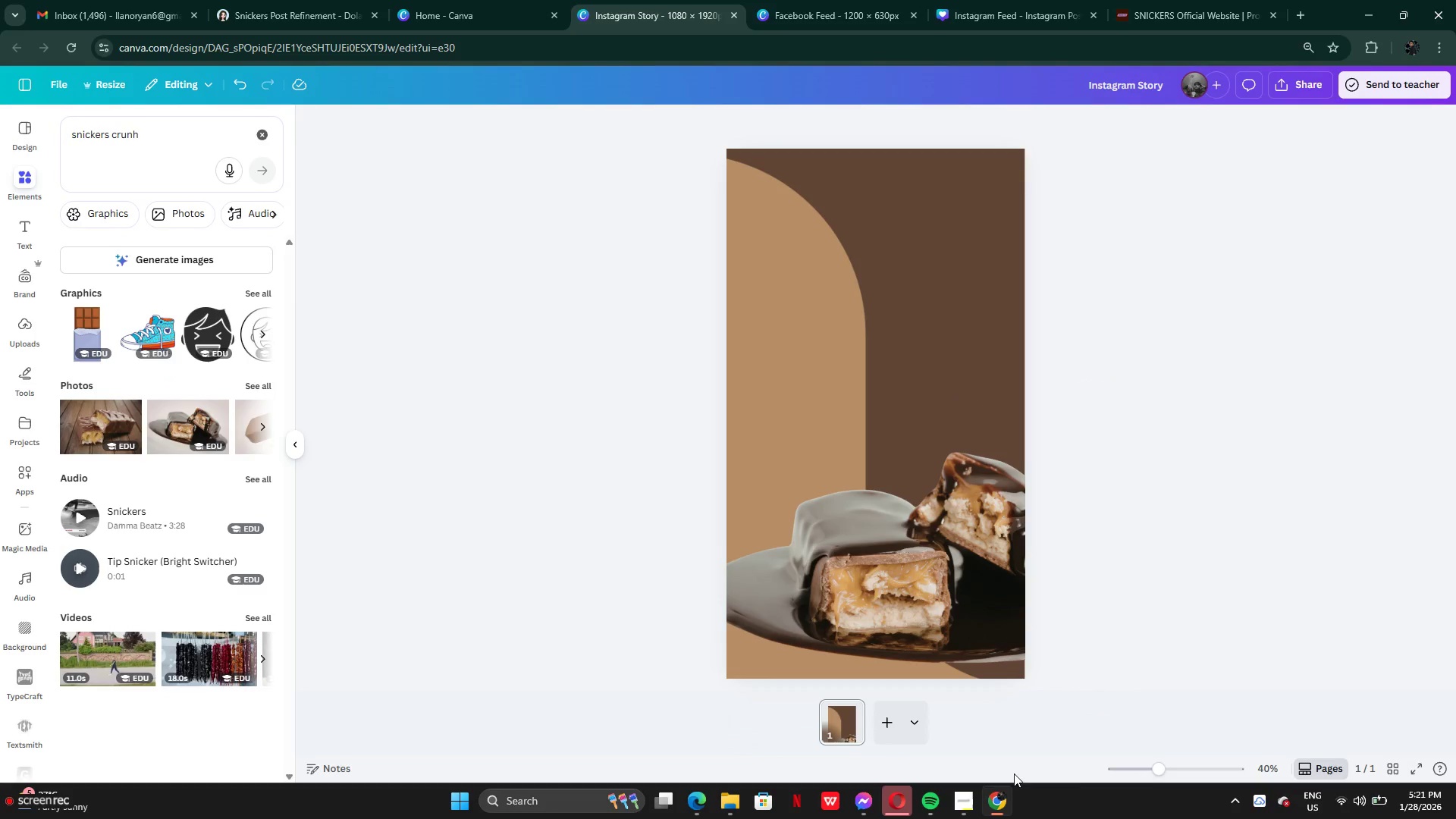 
left_click([968, 796])